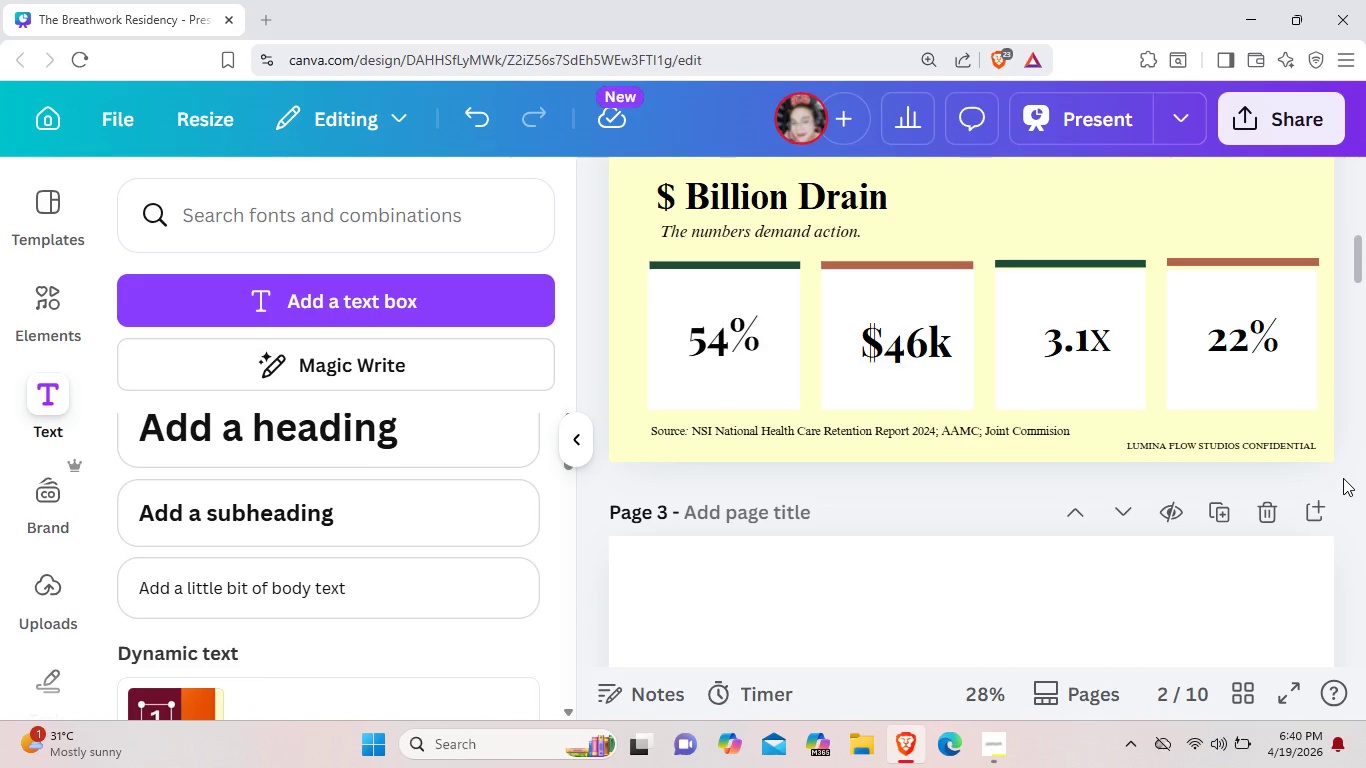 
wait(8.59)
 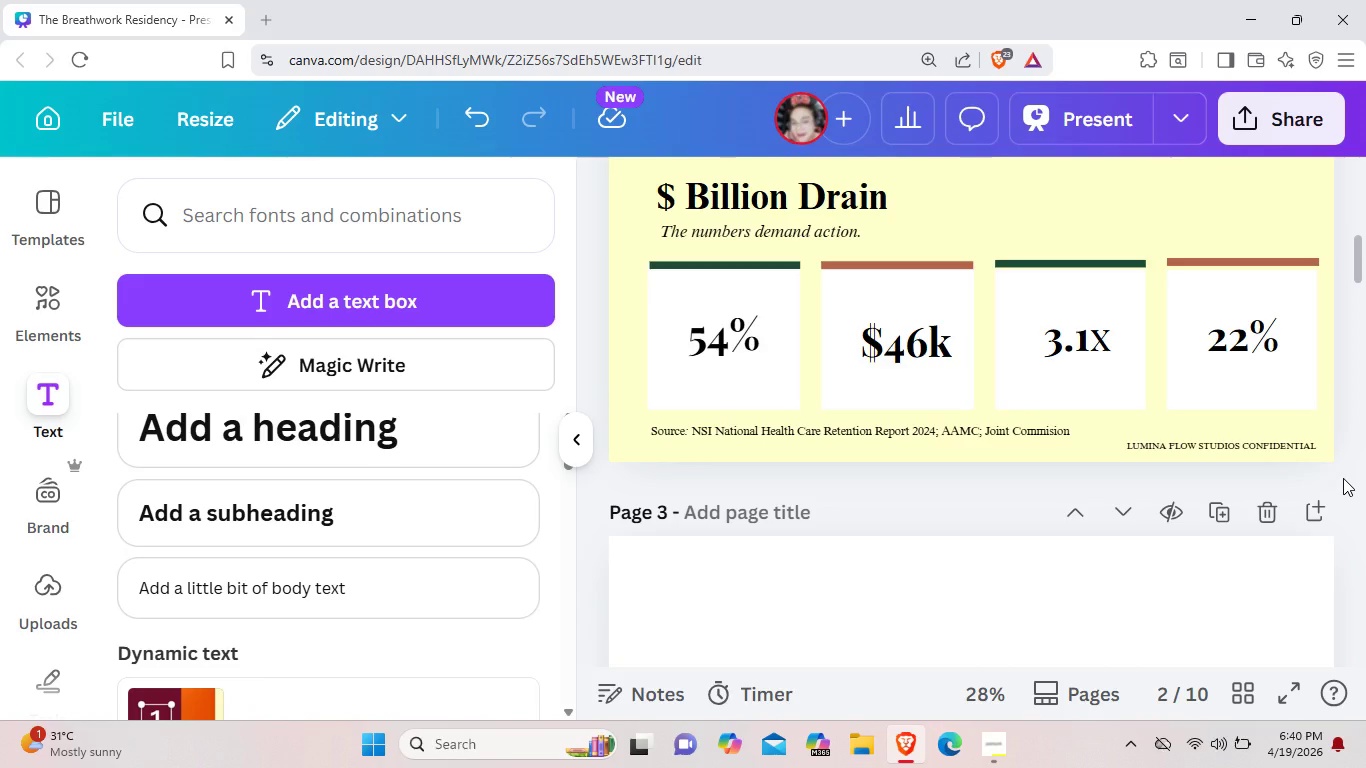 
left_click_drag(start_coordinate=[740, 336], to_coordinate=[738, 329])
 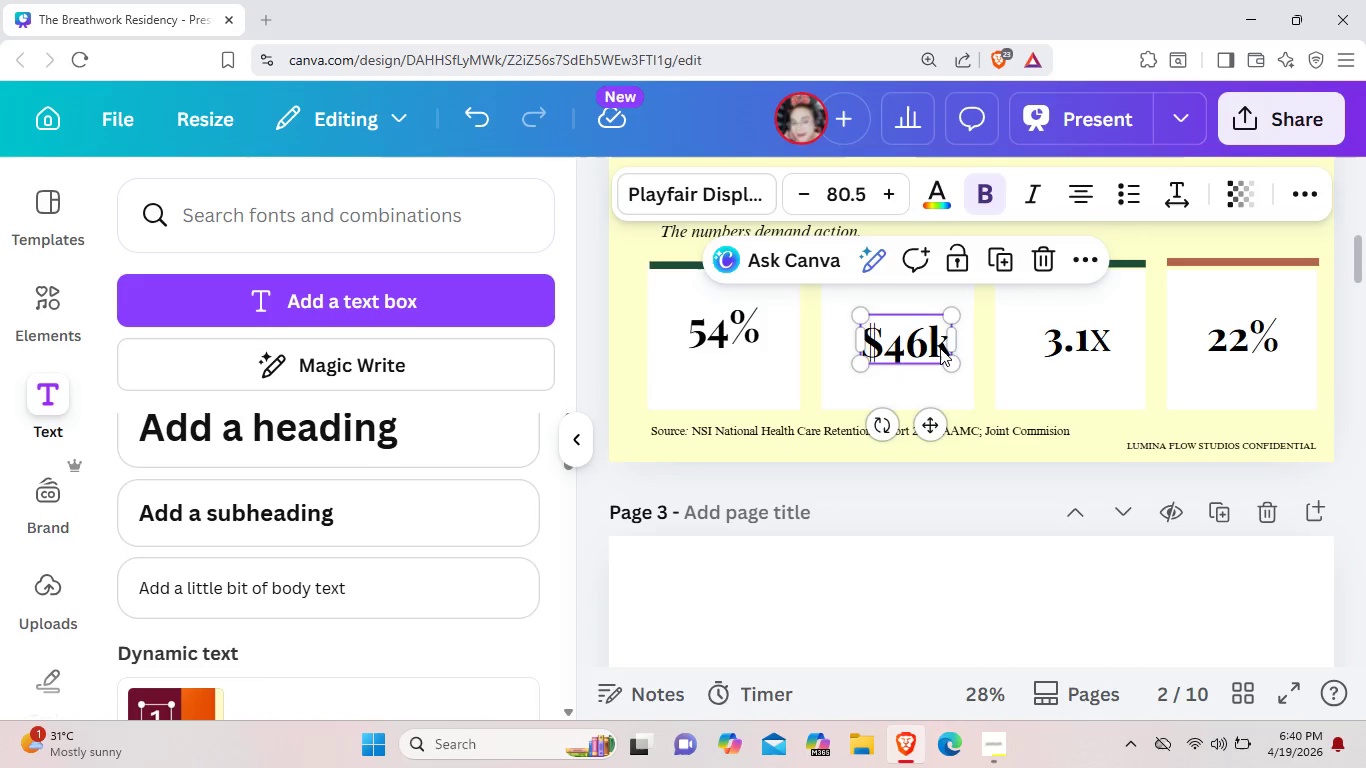 
left_click_drag(start_coordinate=[945, 351], to_coordinate=[937, 339])
 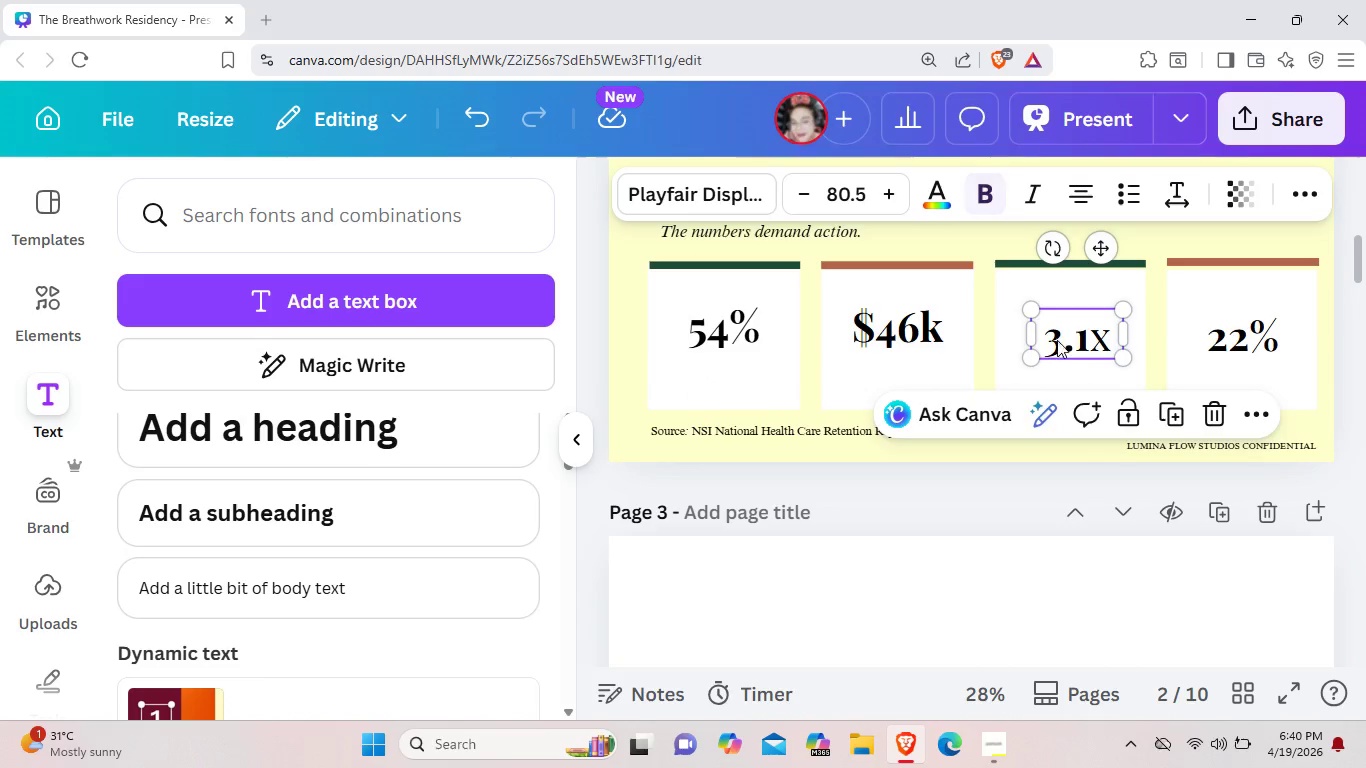 
left_click_drag(start_coordinate=[1060, 343], to_coordinate=[1054, 334])
 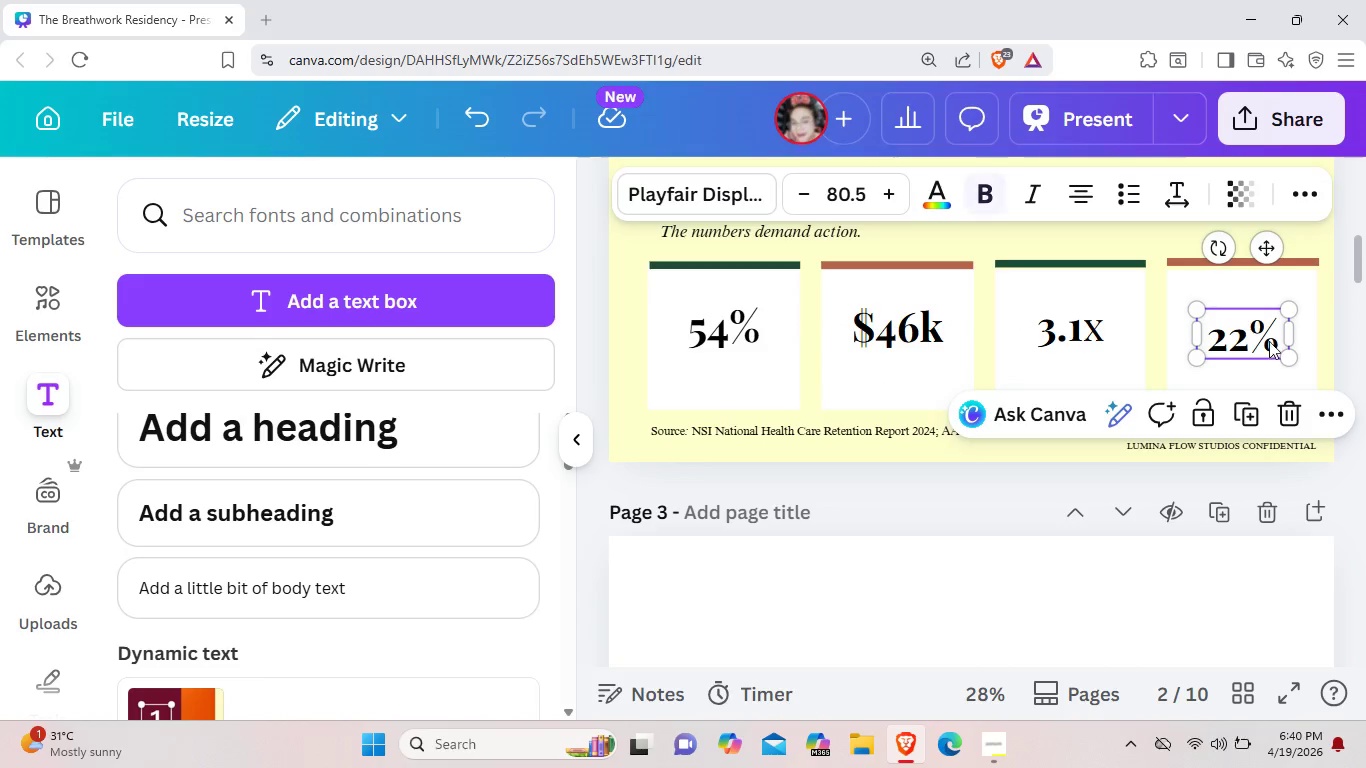 
left_click_drag(start_coordinate=[1269, 344], to_coordinate=[1270, 337])
 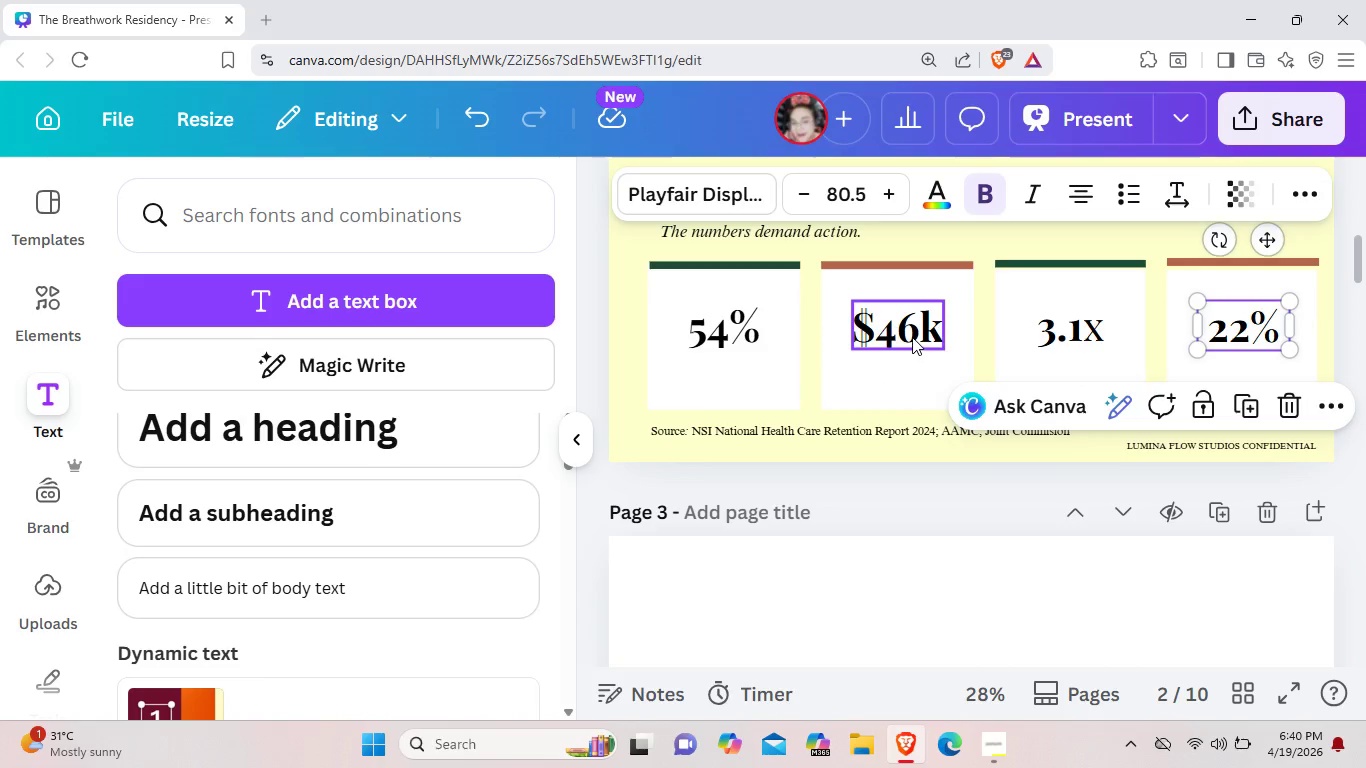 
left_click([912, 337])
 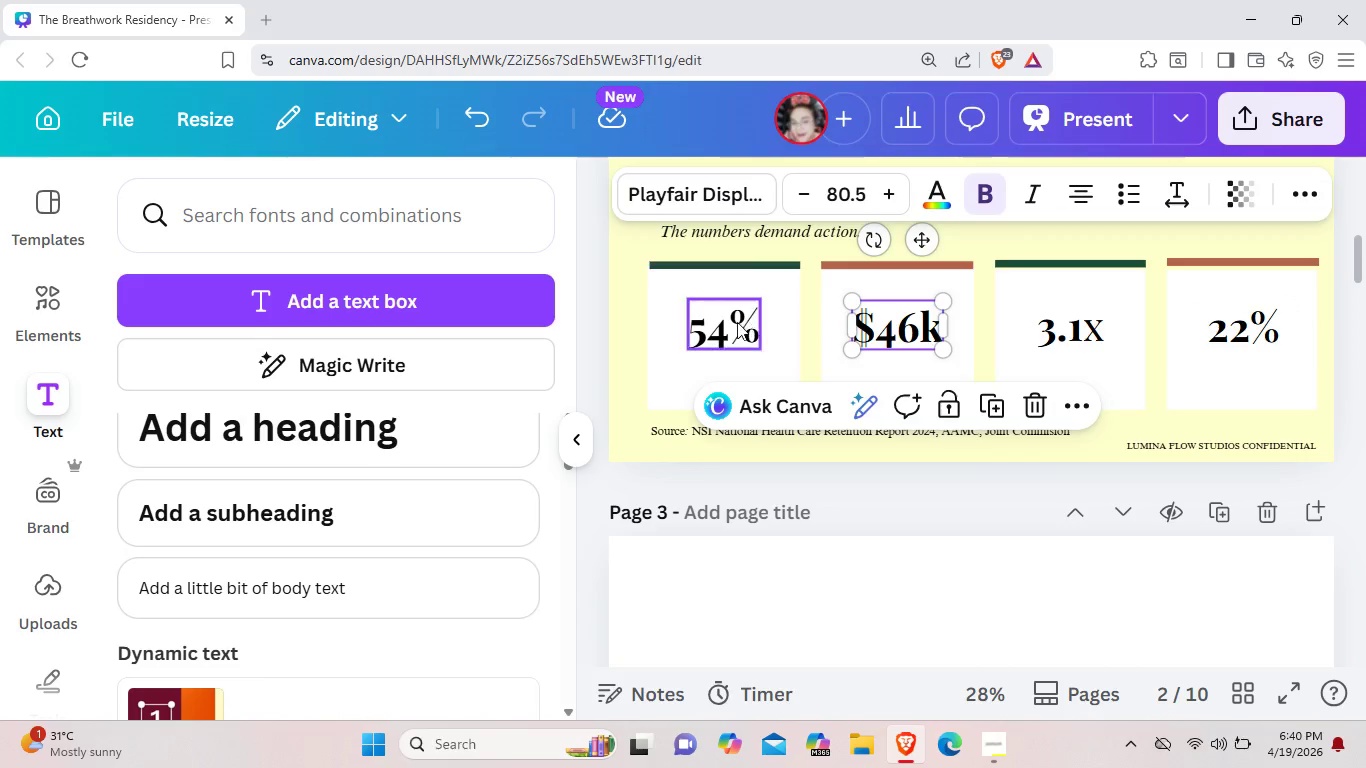 
left_click([736, 324])
 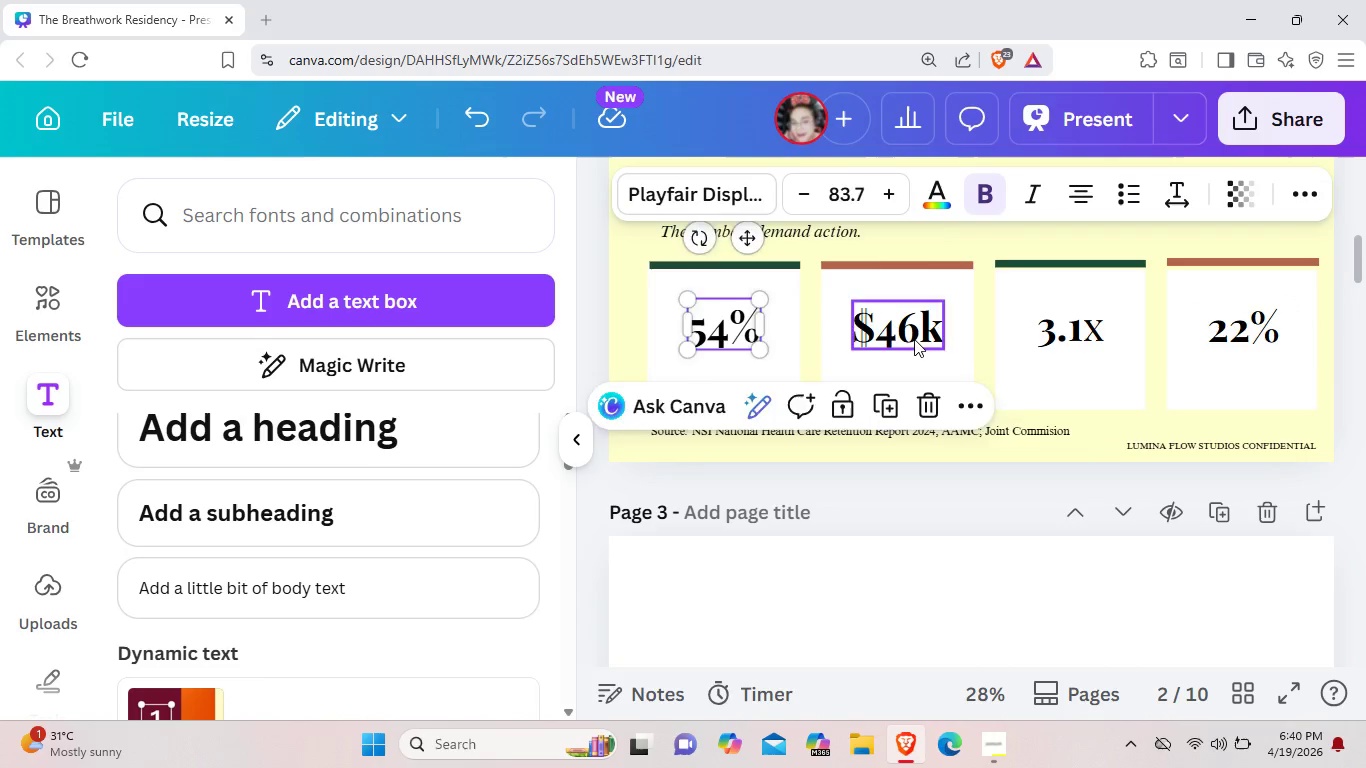 
left_click([914, 339])
 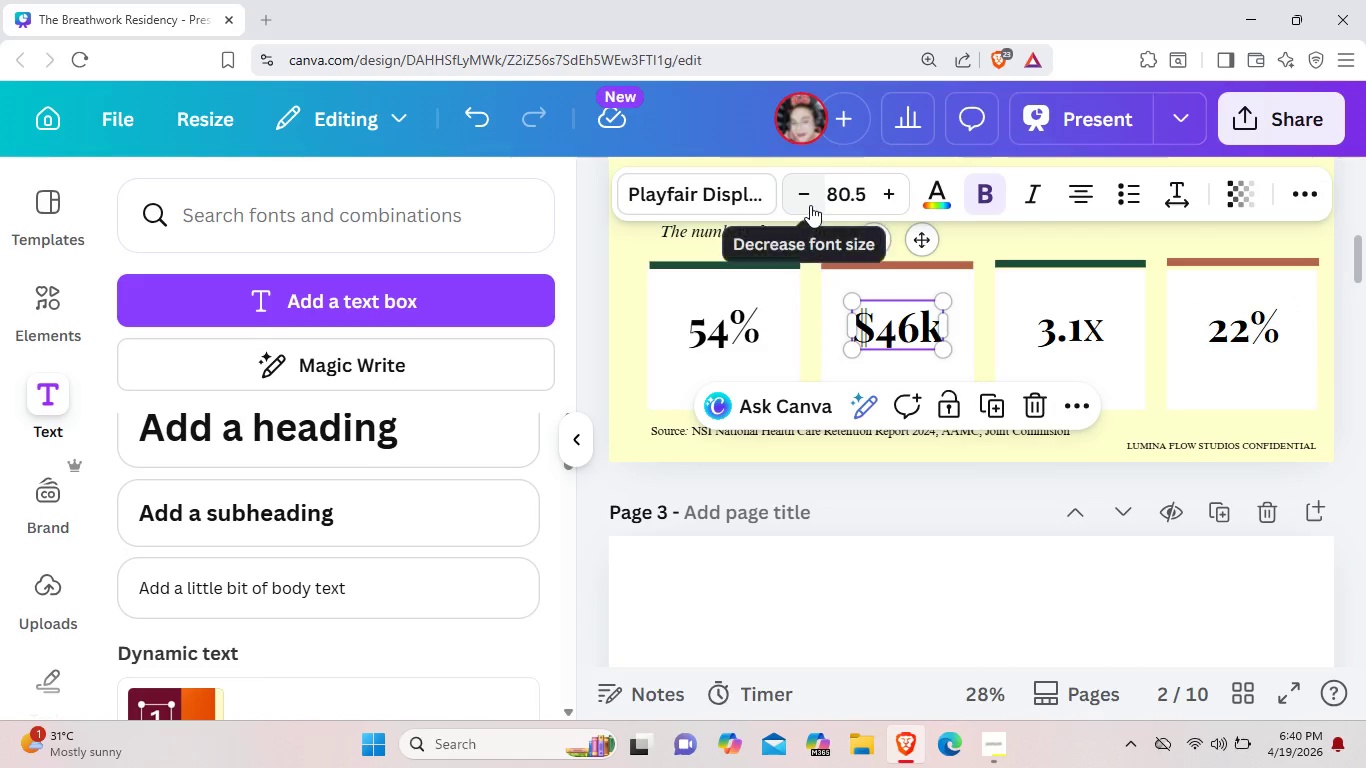 
double_click([810, 205])
 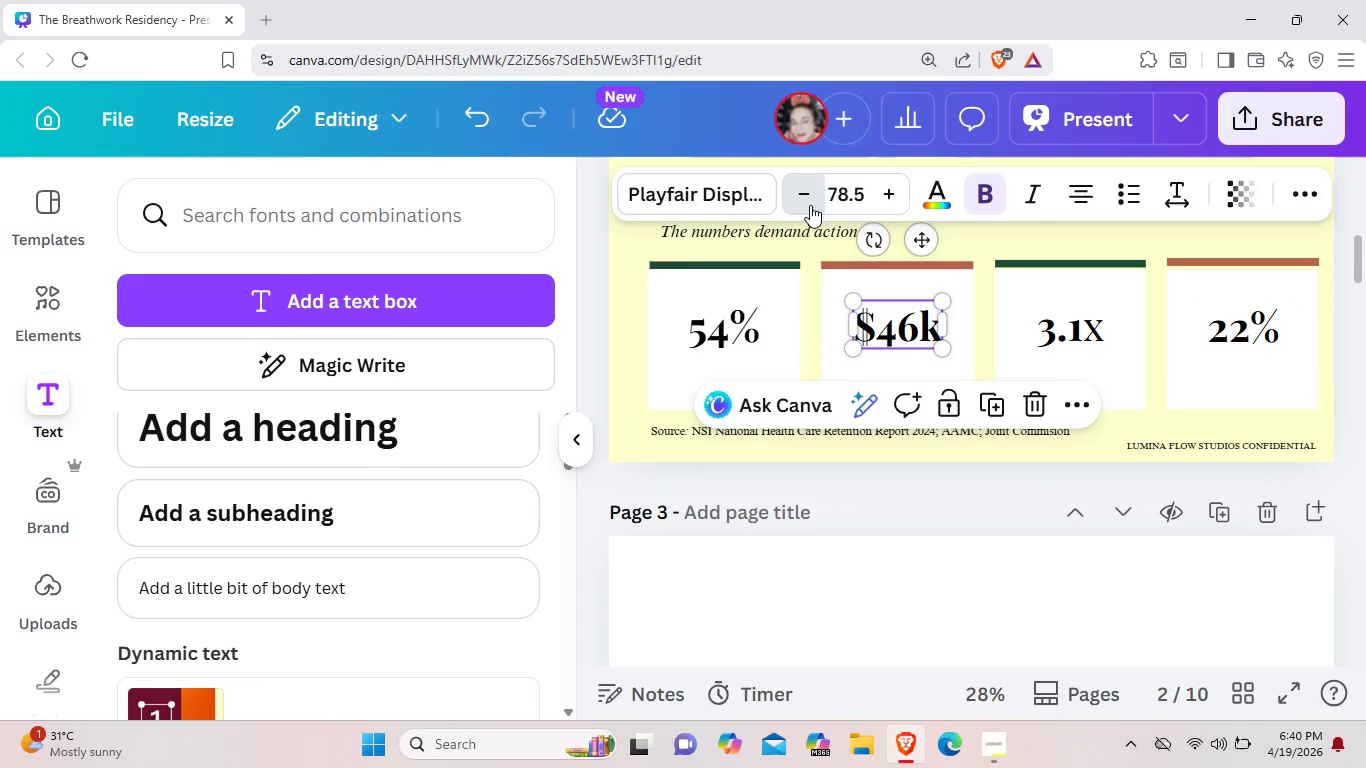 
triple_click([810, 205])
 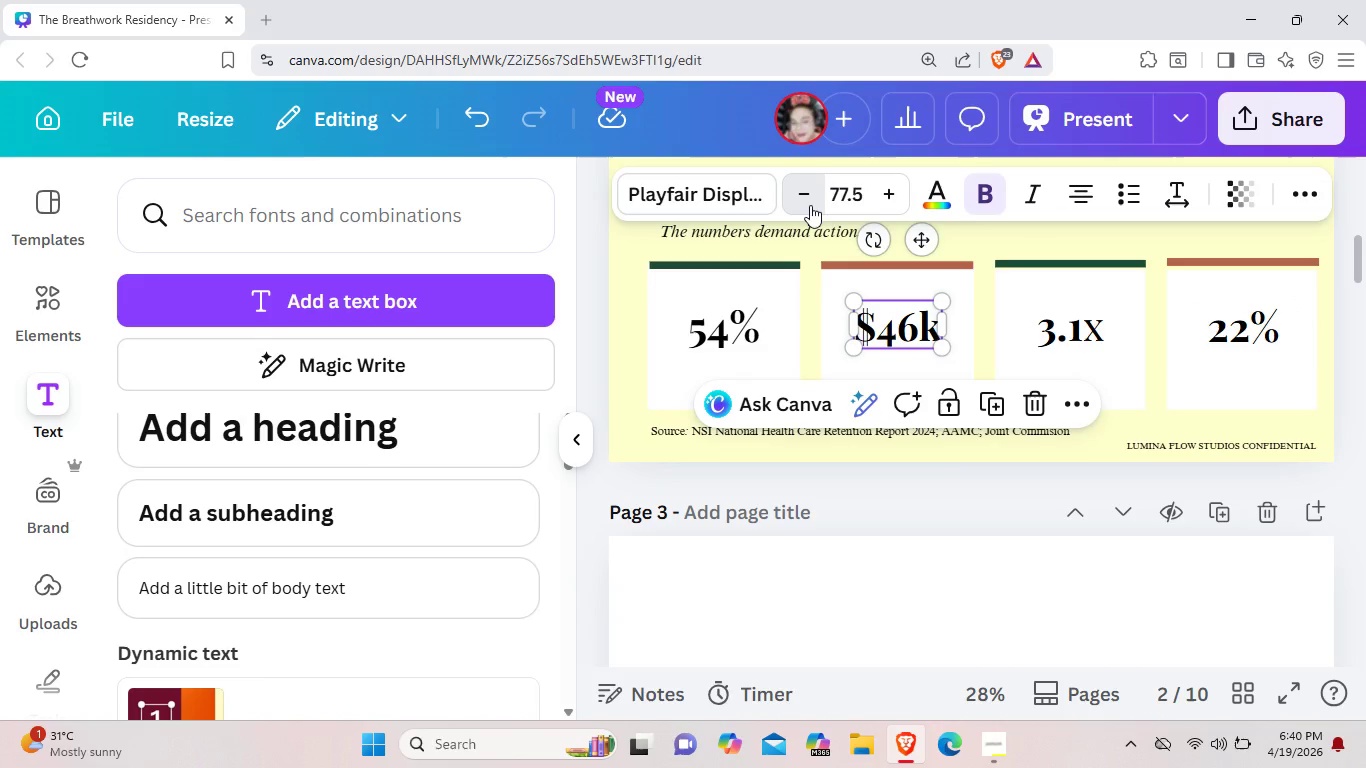 
triple_click([810, 205])
 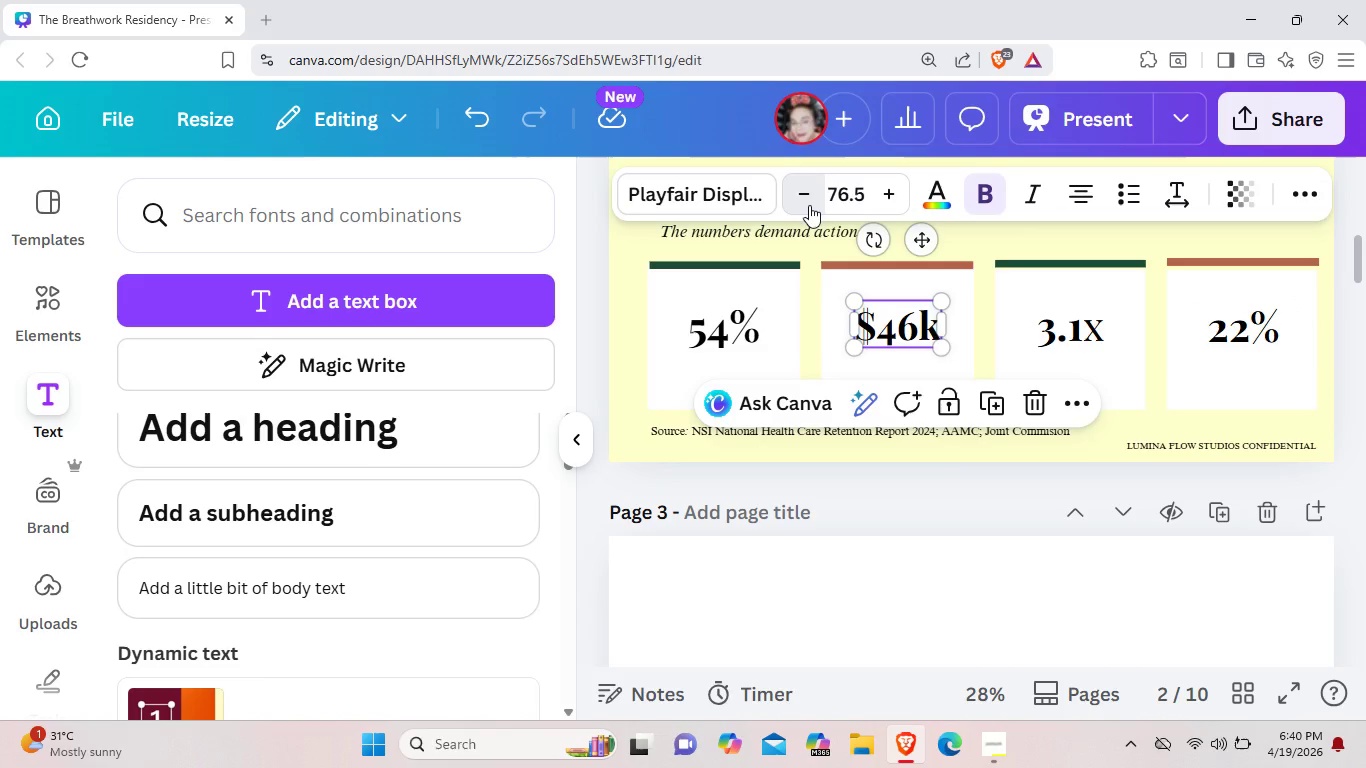 
triple_click([810, 205])
 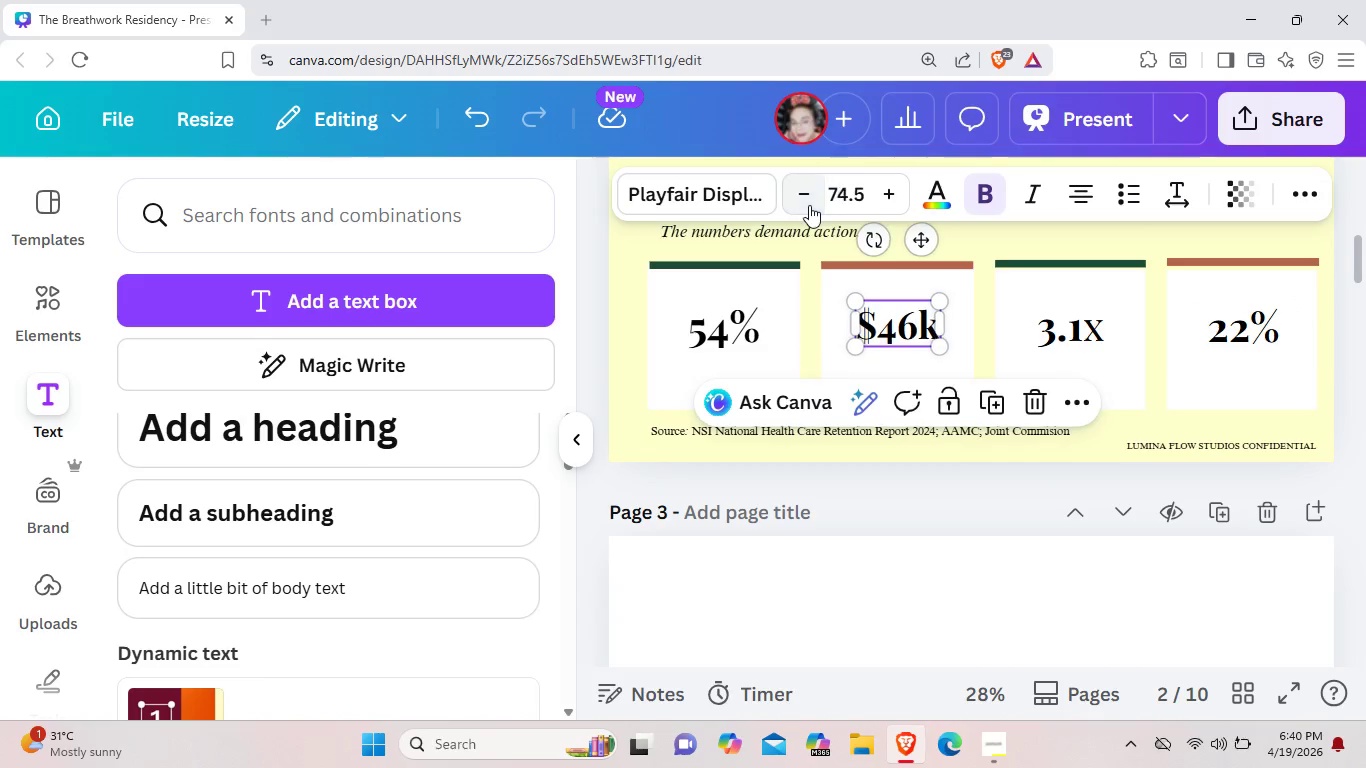 
triple_click([809, 205])
 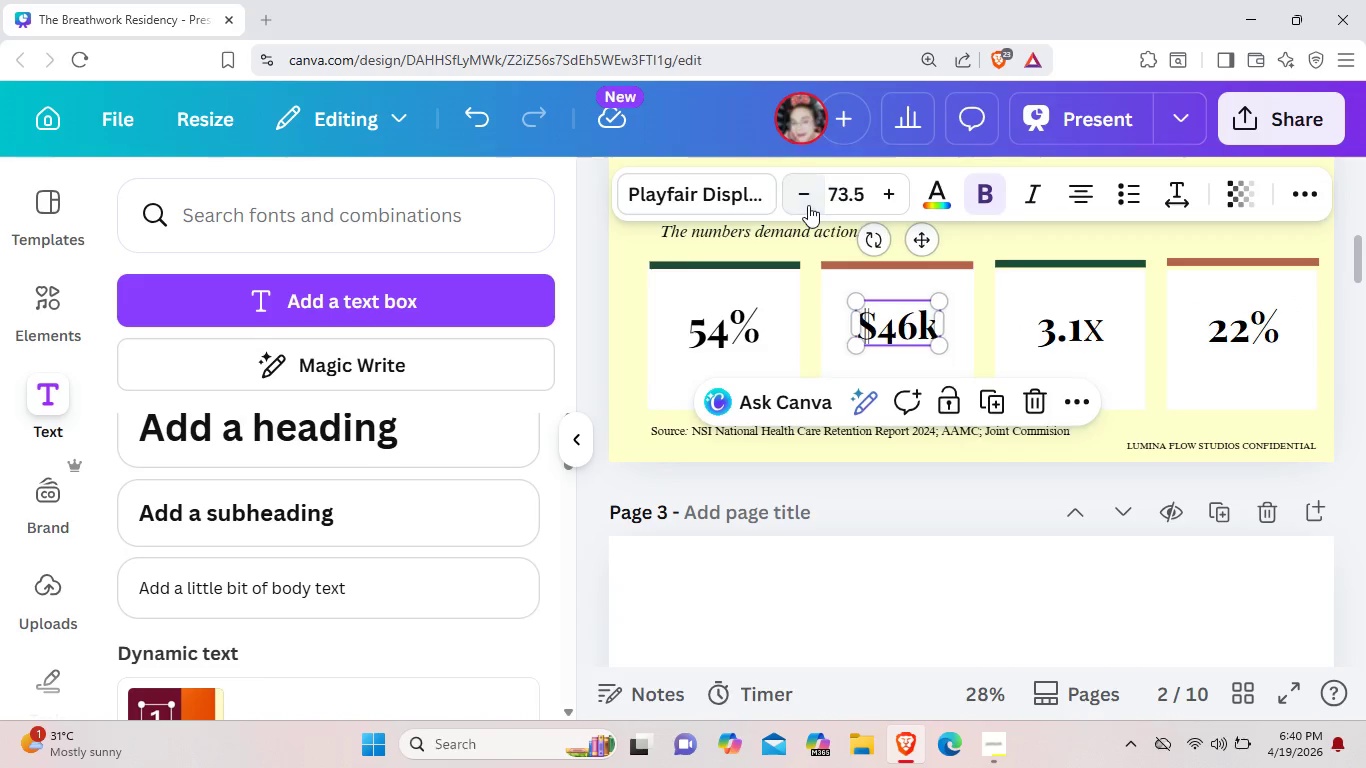 
triple_click([808, 205])
 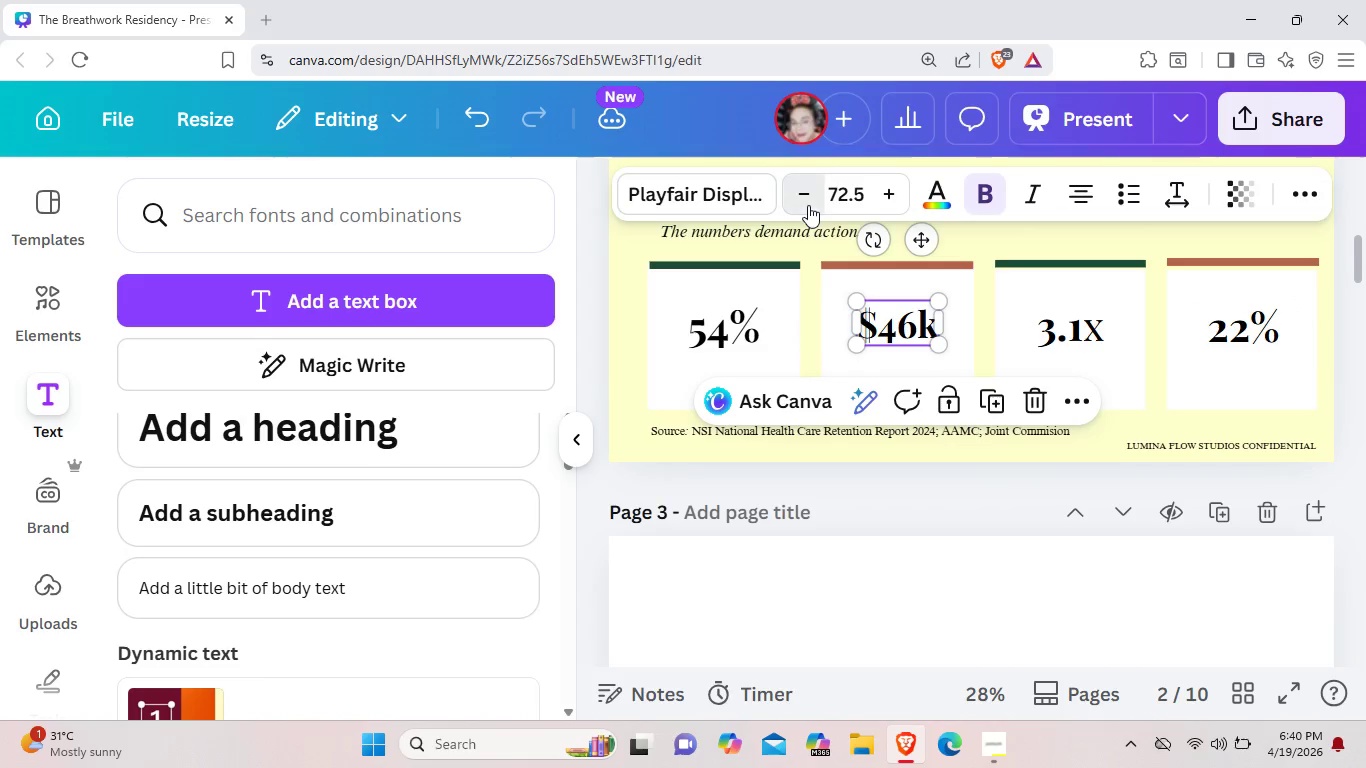 
triple_click([808, 205])
 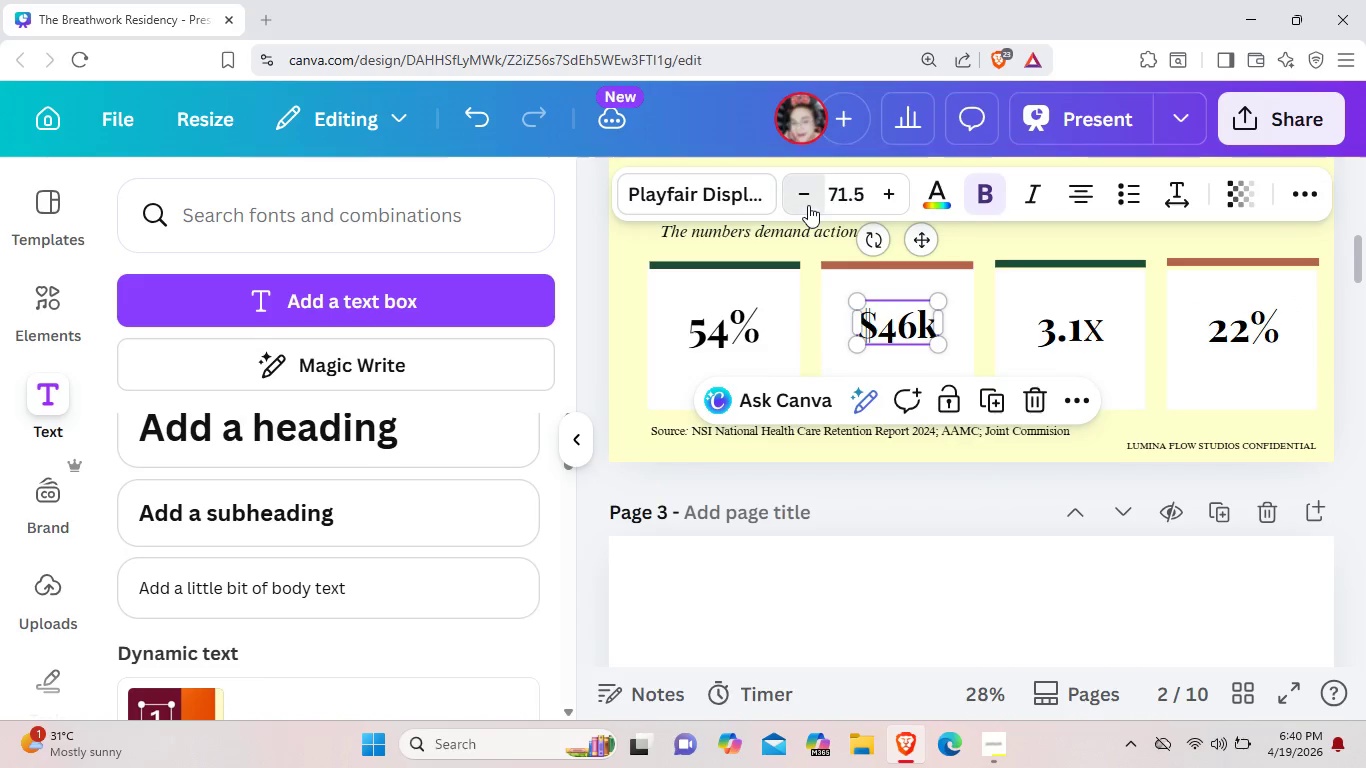 
triple_click([808, 205])
 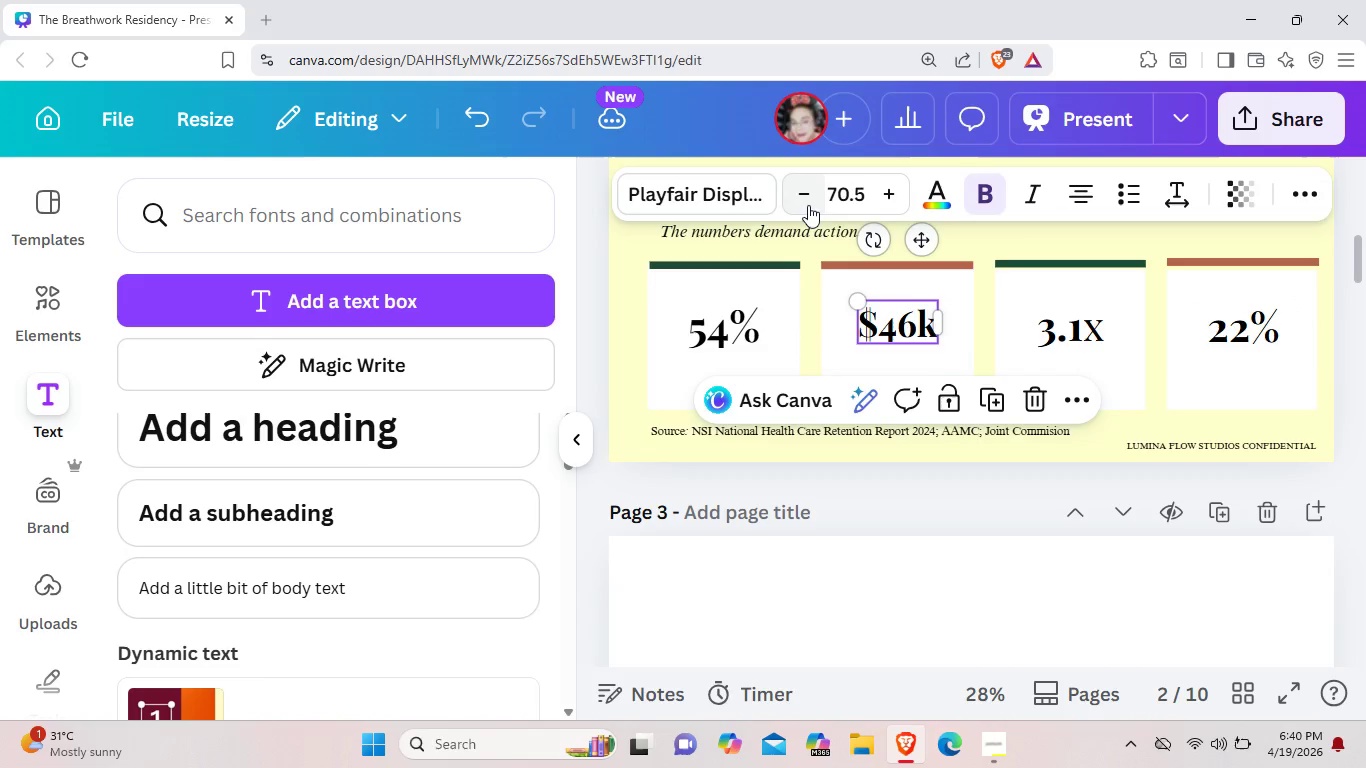 
triple_click([808, 205])
 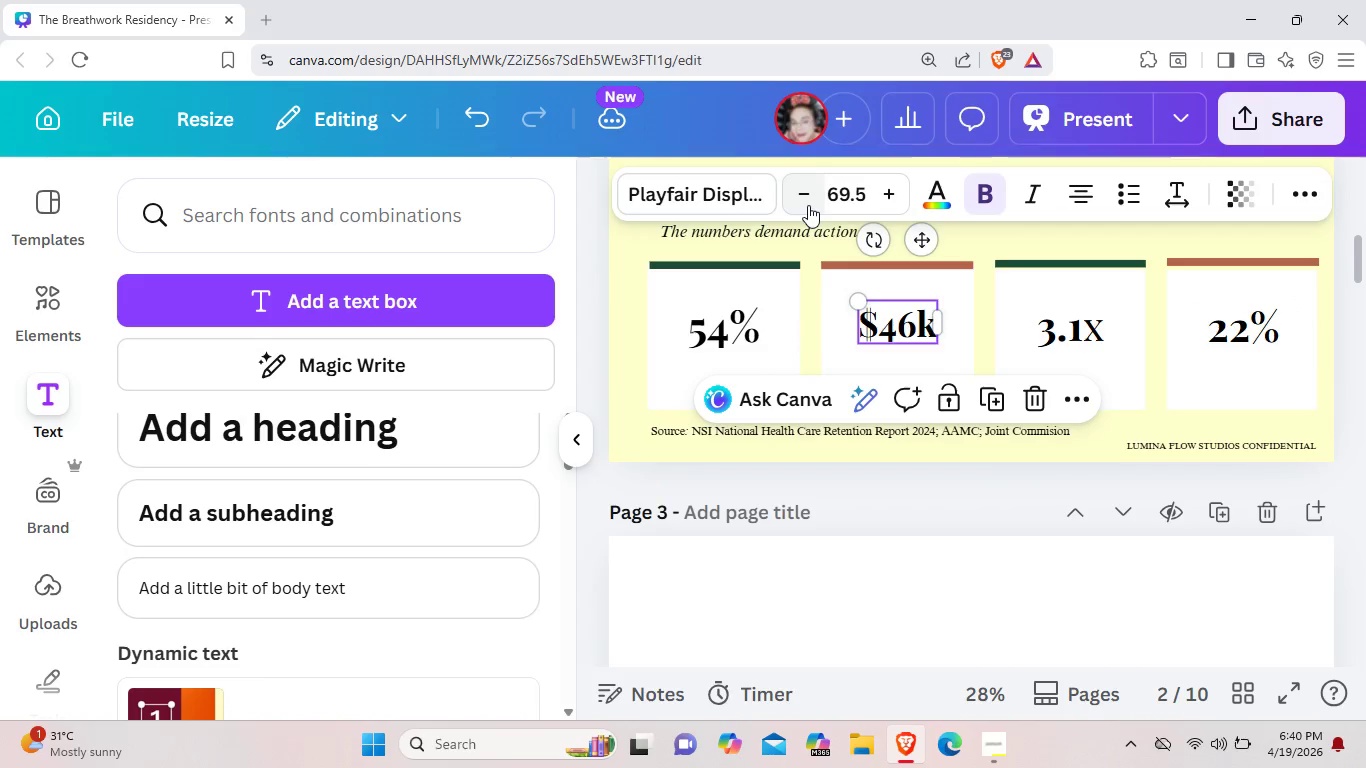 
triple_click([808, 205])
 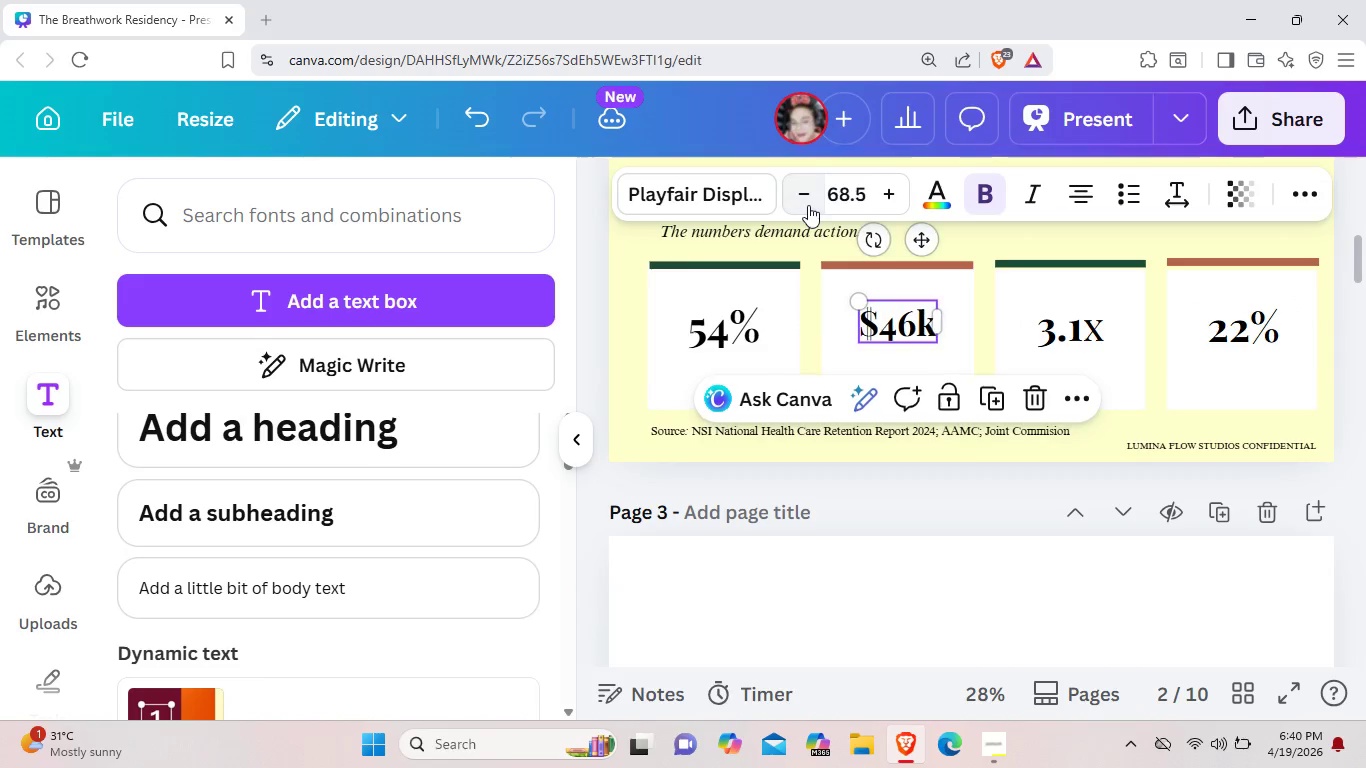 
triple_click([808, 205])
 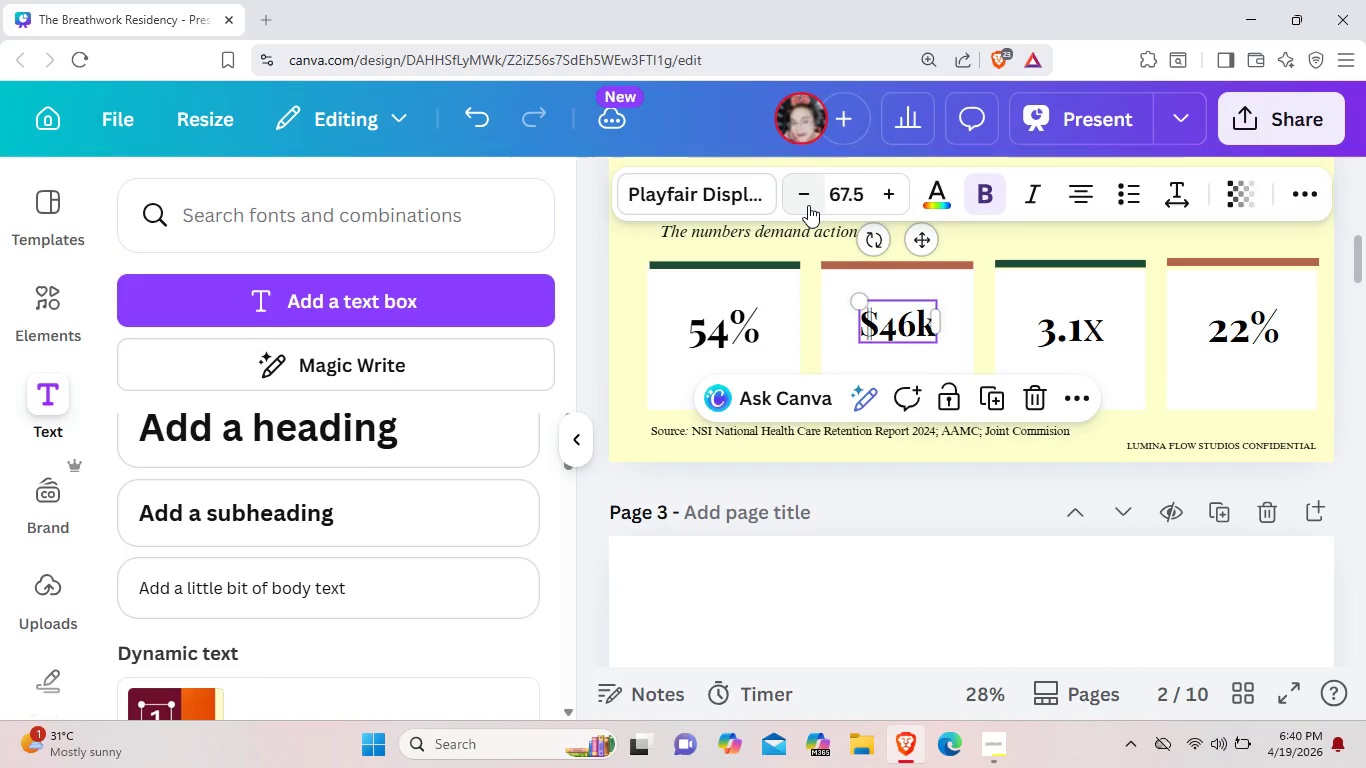 
triple_click([808, 205])
 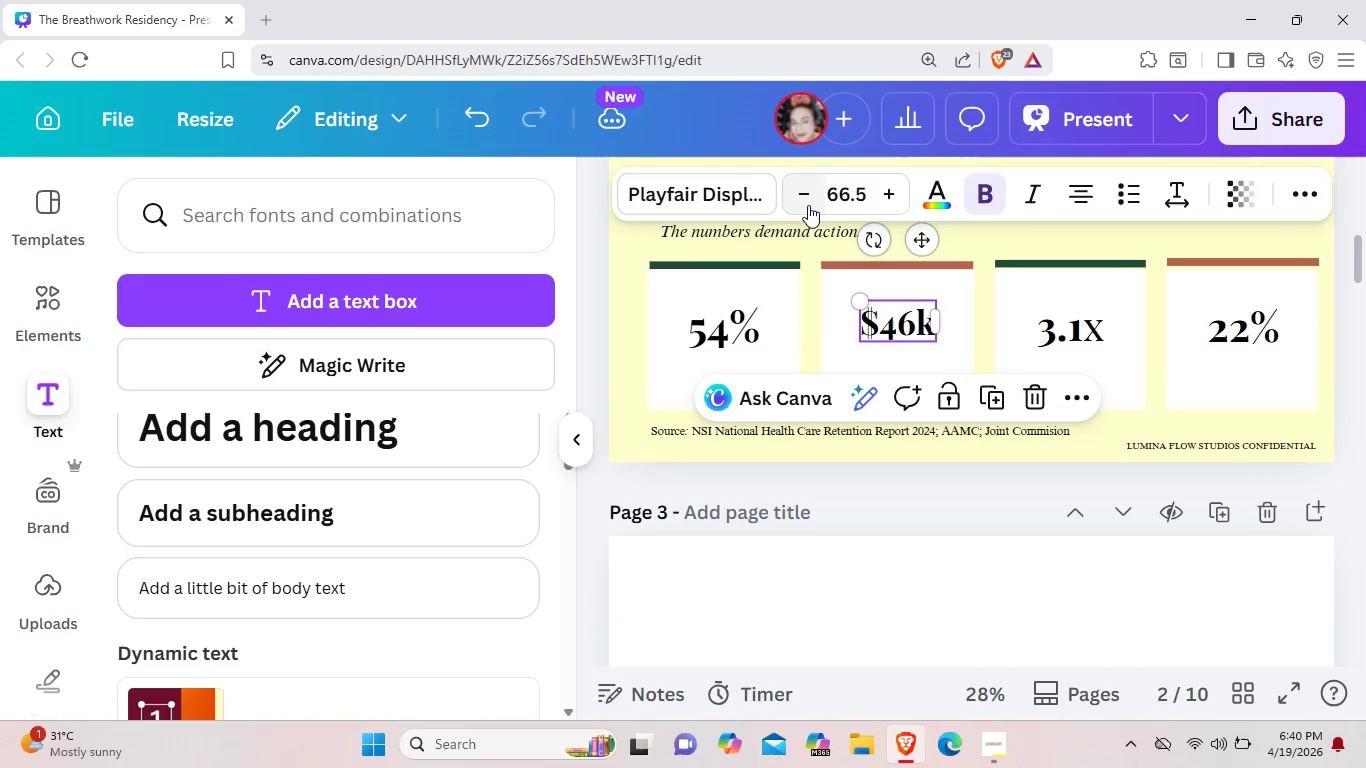 
triple_click([808, 205])
 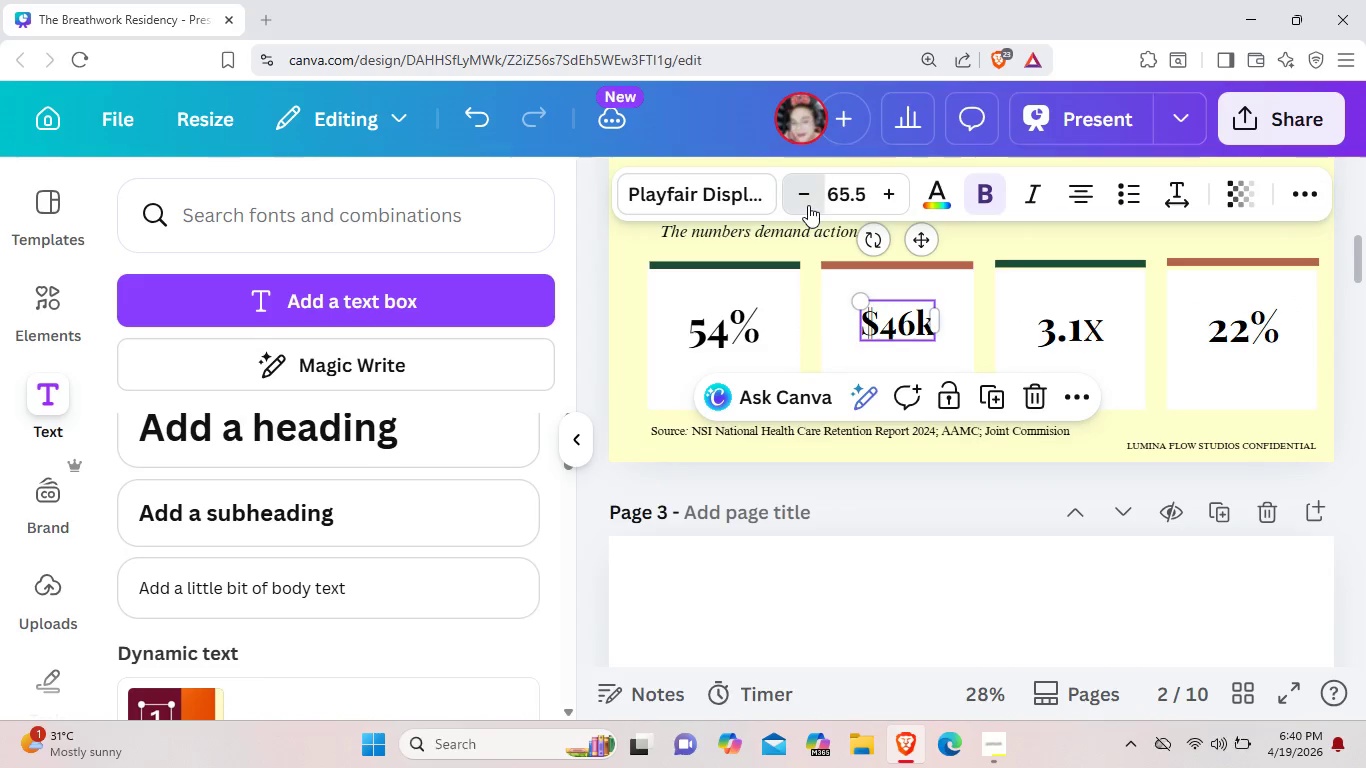 
triple_click([808, 205])
 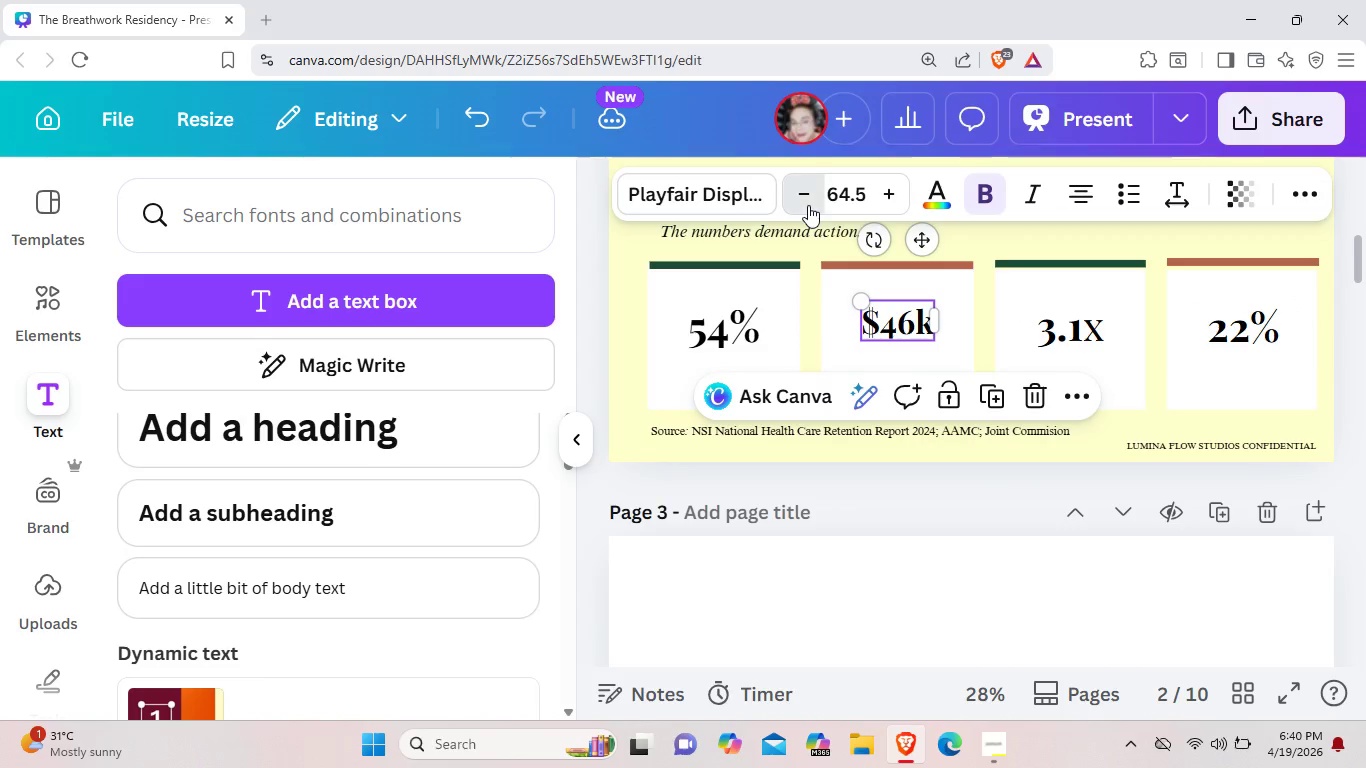 
triple_click([808, 205])
 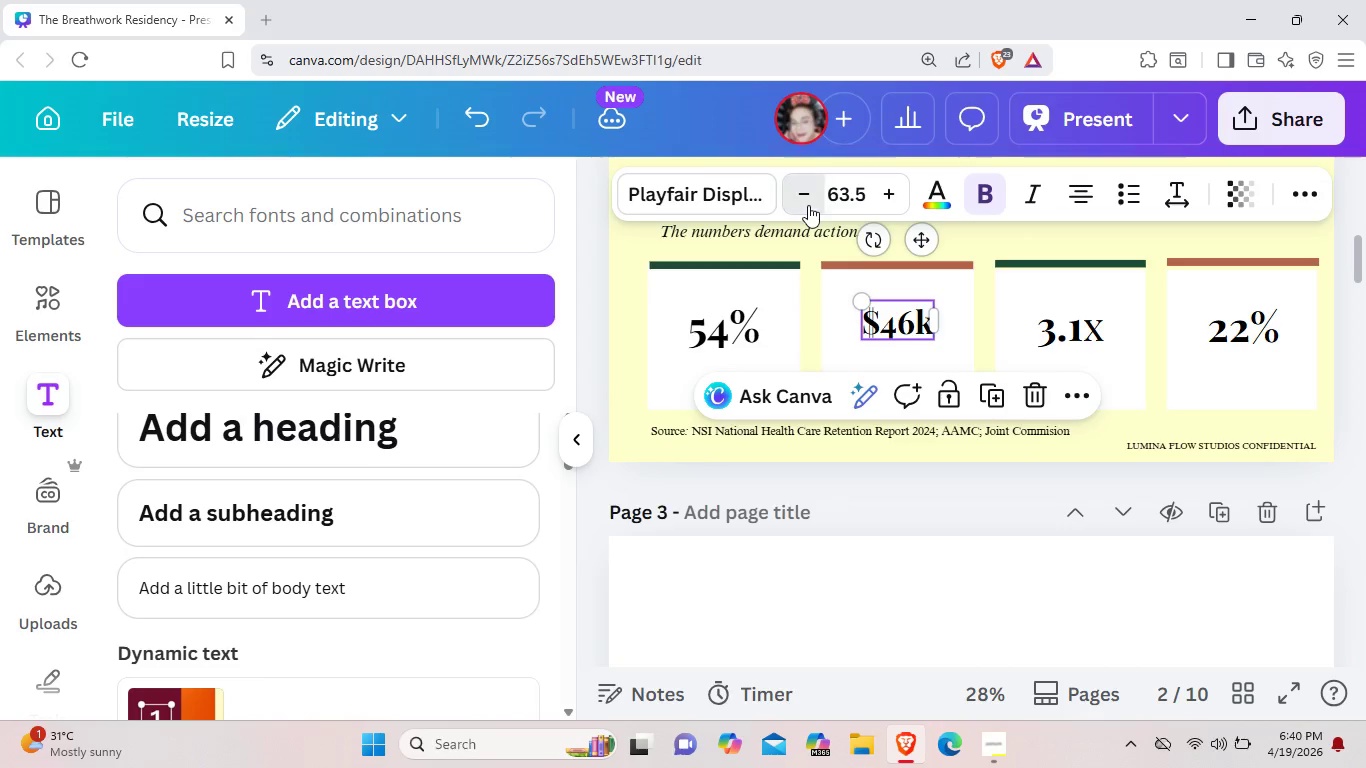 
triple_click([808, 205])
 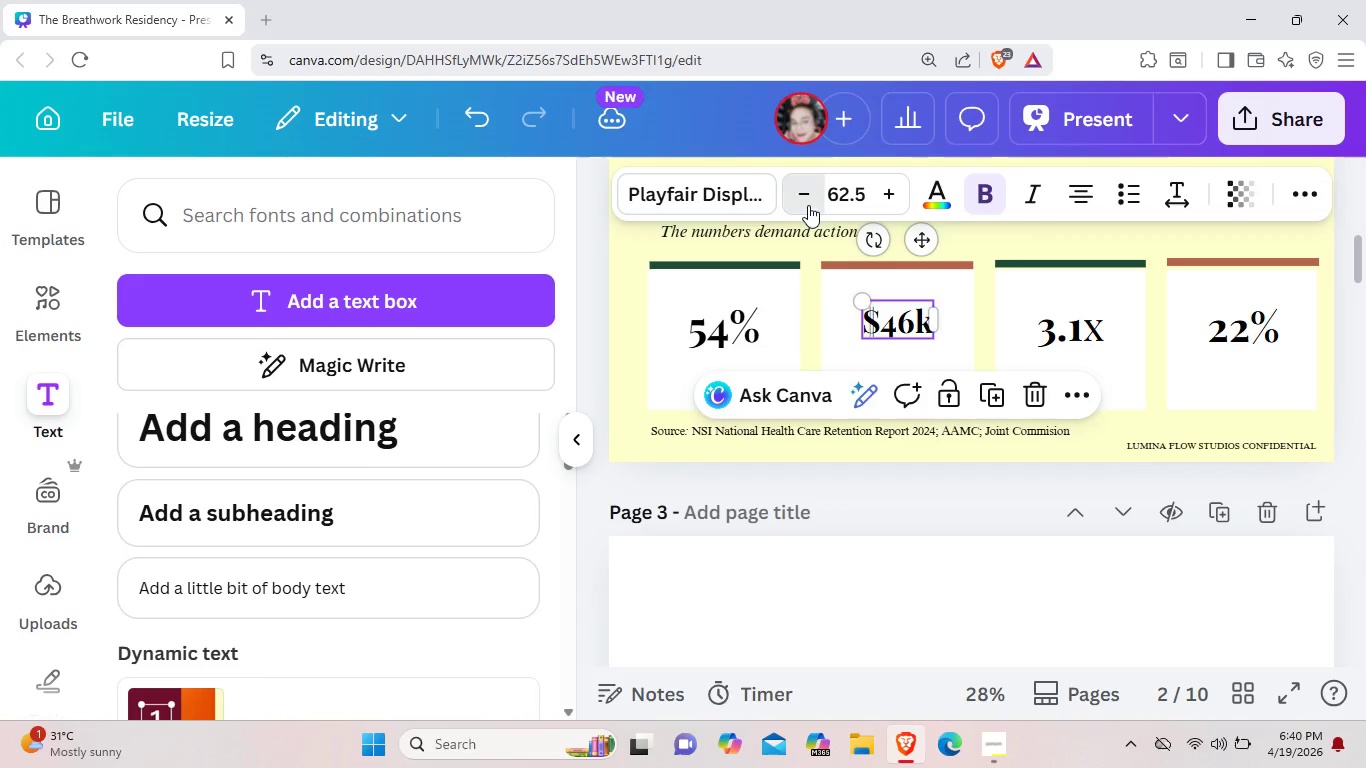 
triple_click([808, 205])
 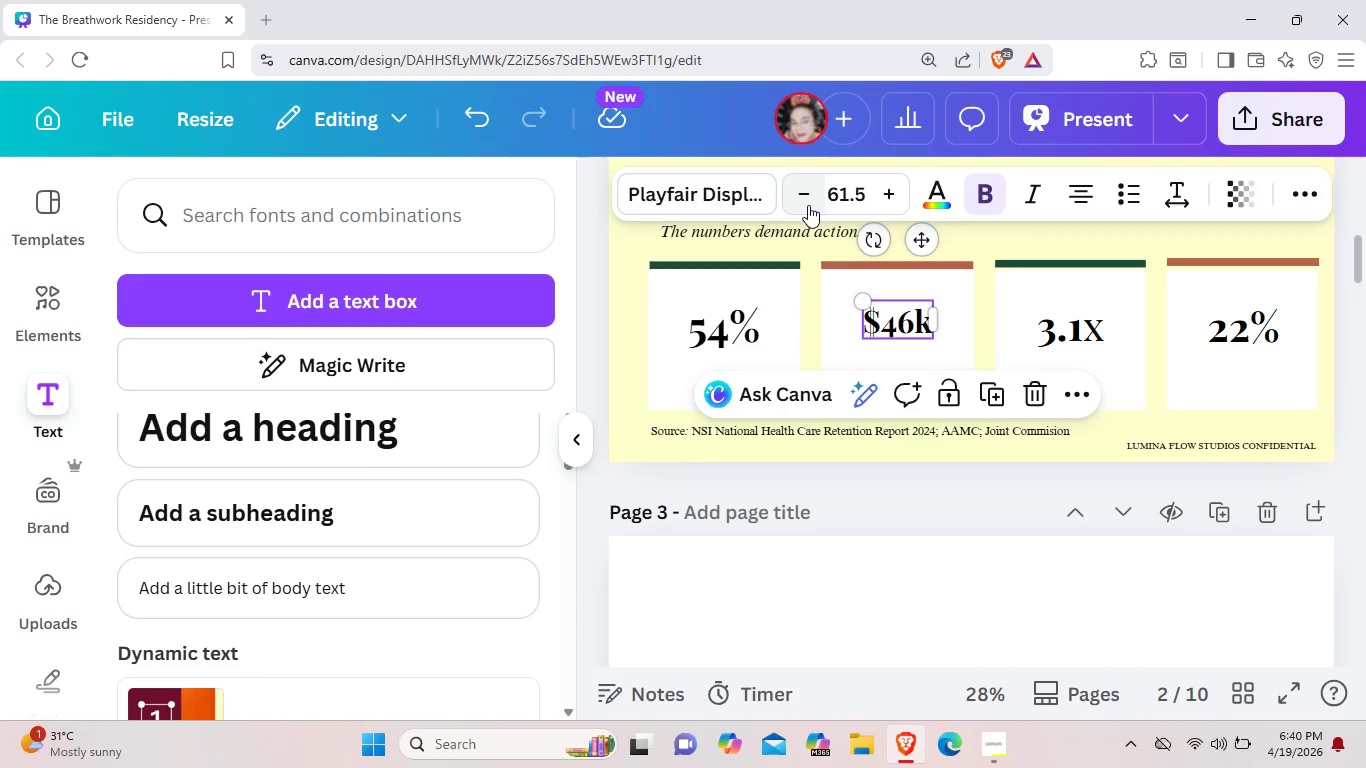 
left_click([808, 205])
 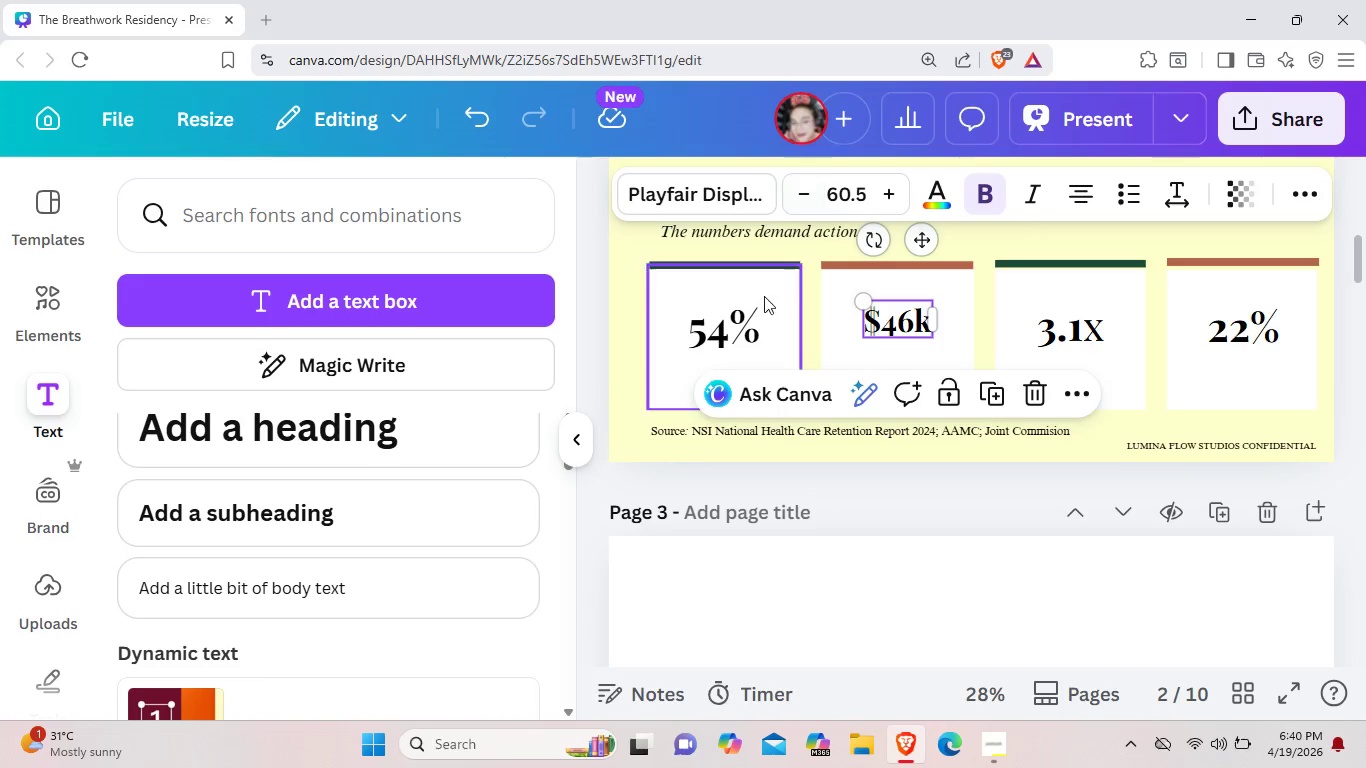 
left_click([739, 327])
 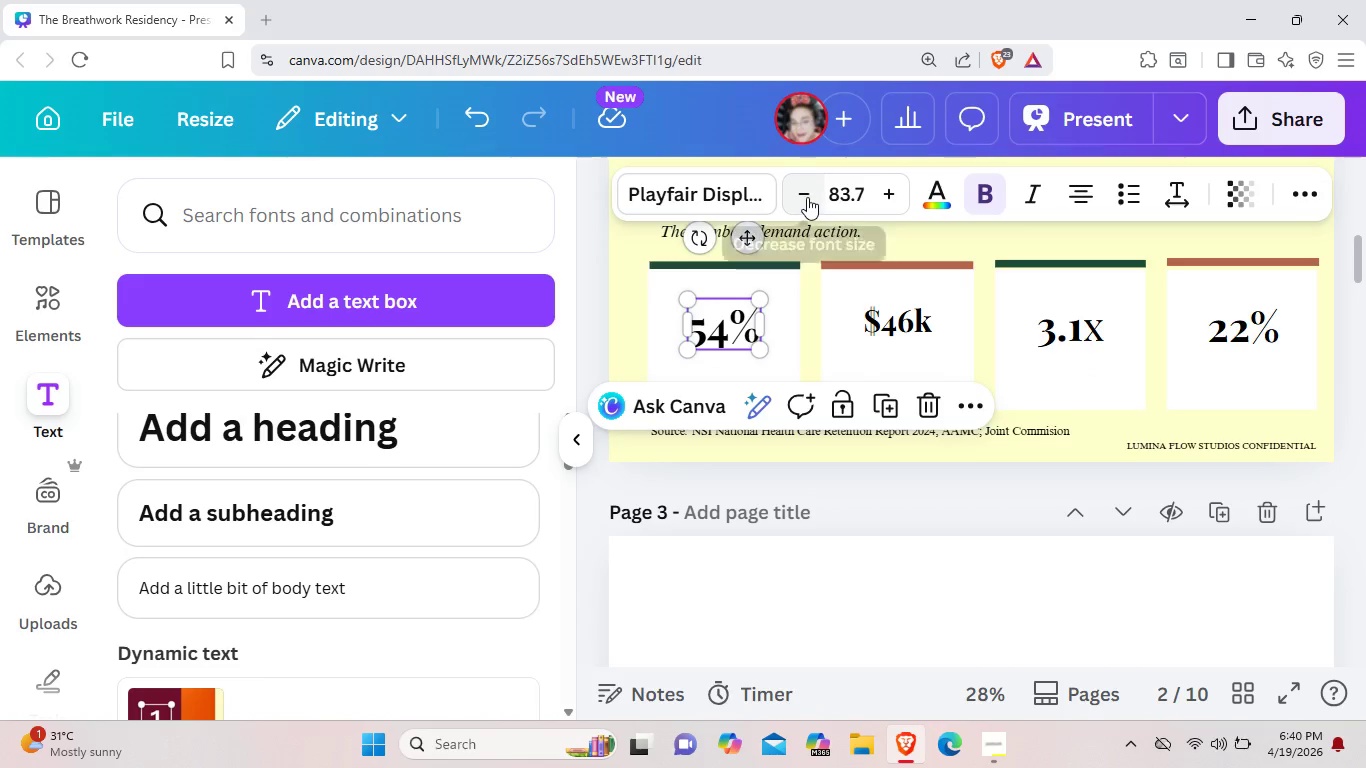 
double_click([807, 197])
 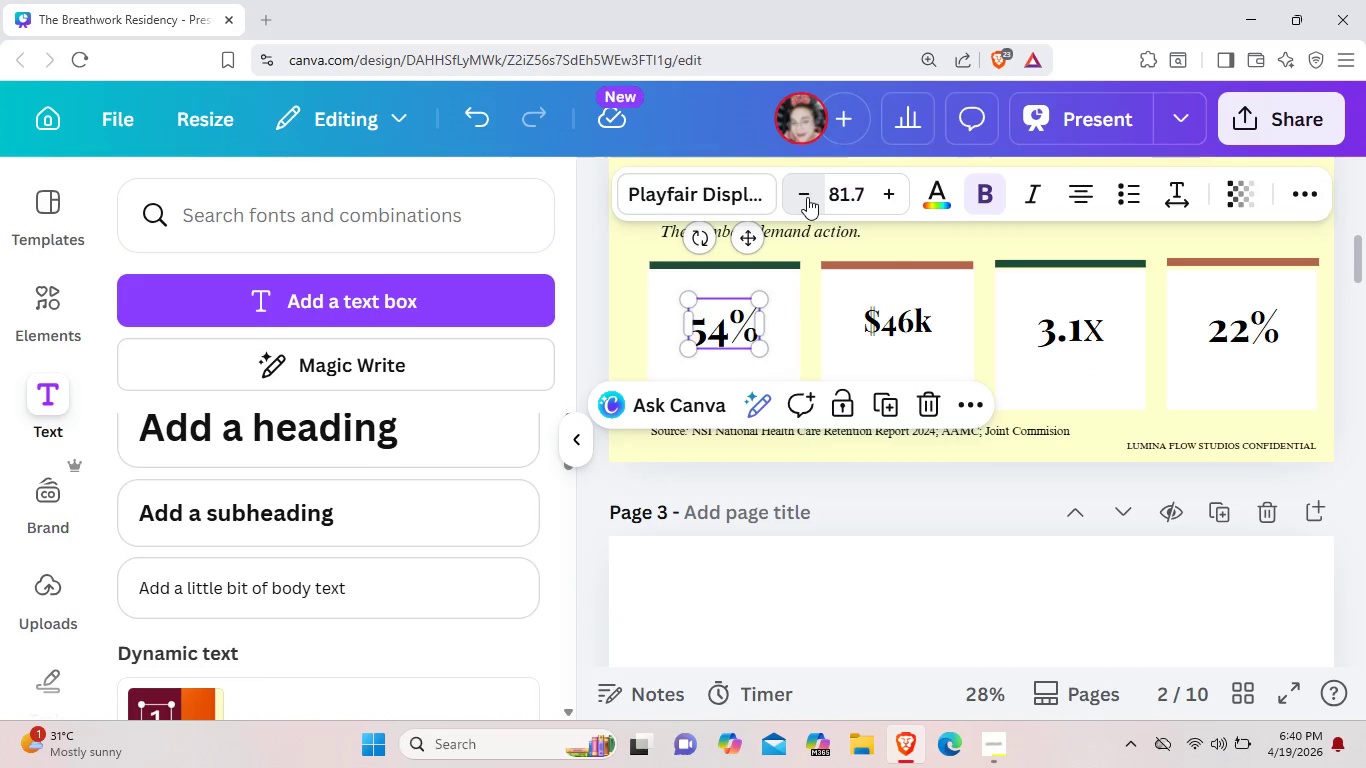 
triple_click([807, 197])
 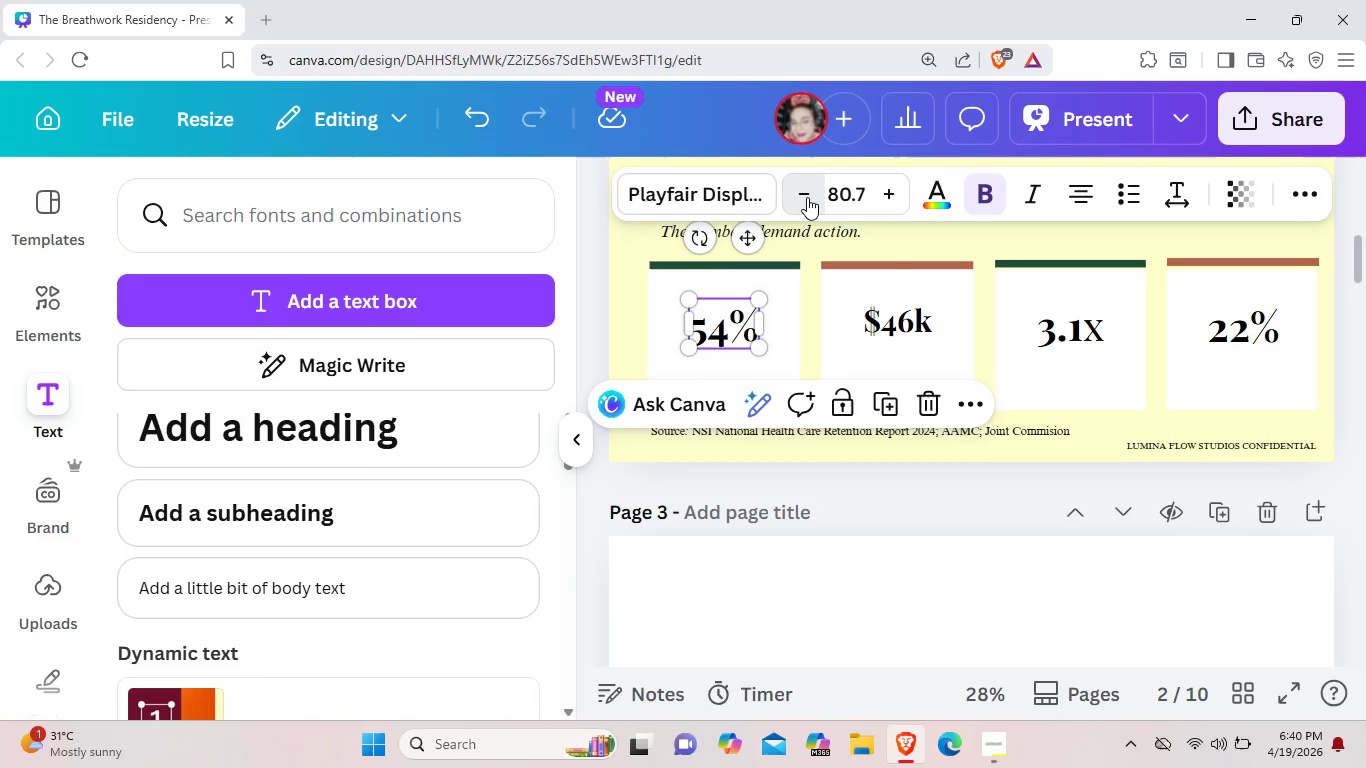 
triple_click([807, 197])
 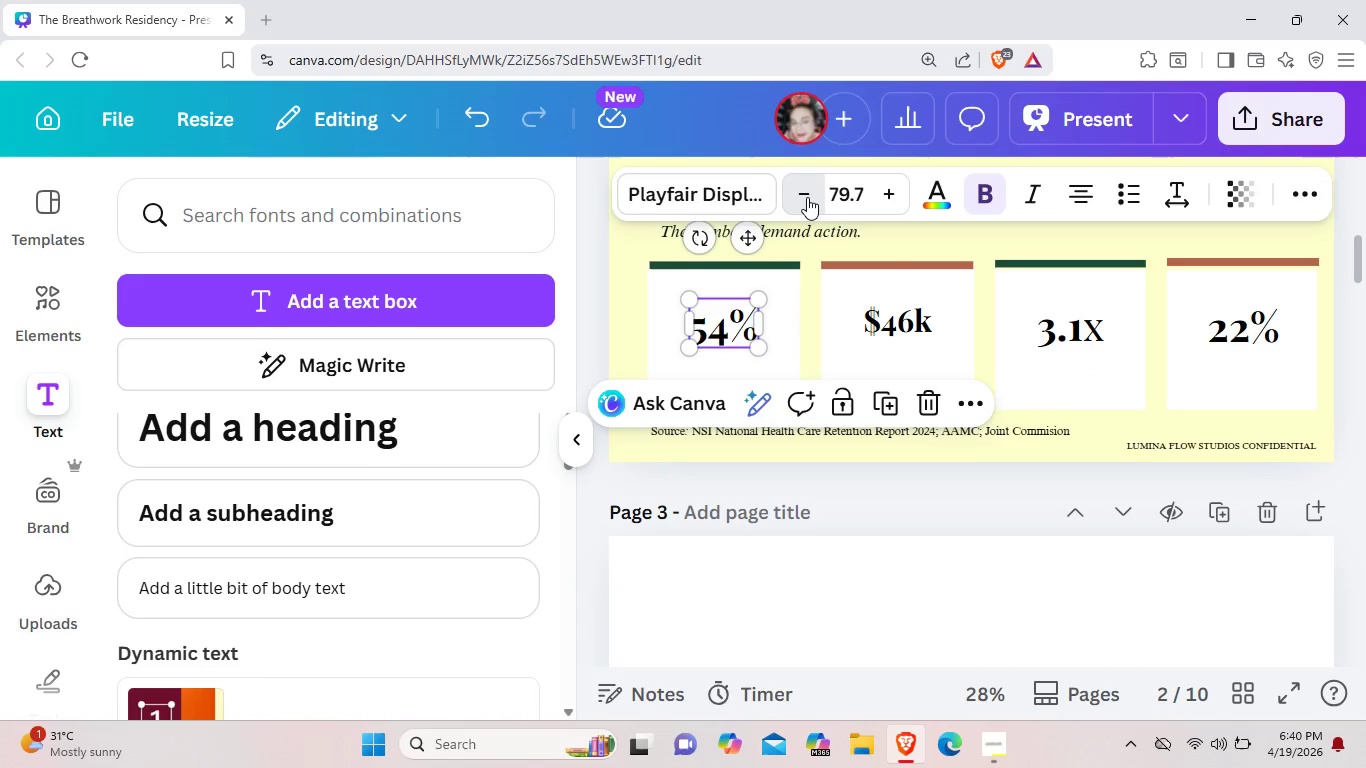 
triple_click([807, 197])
 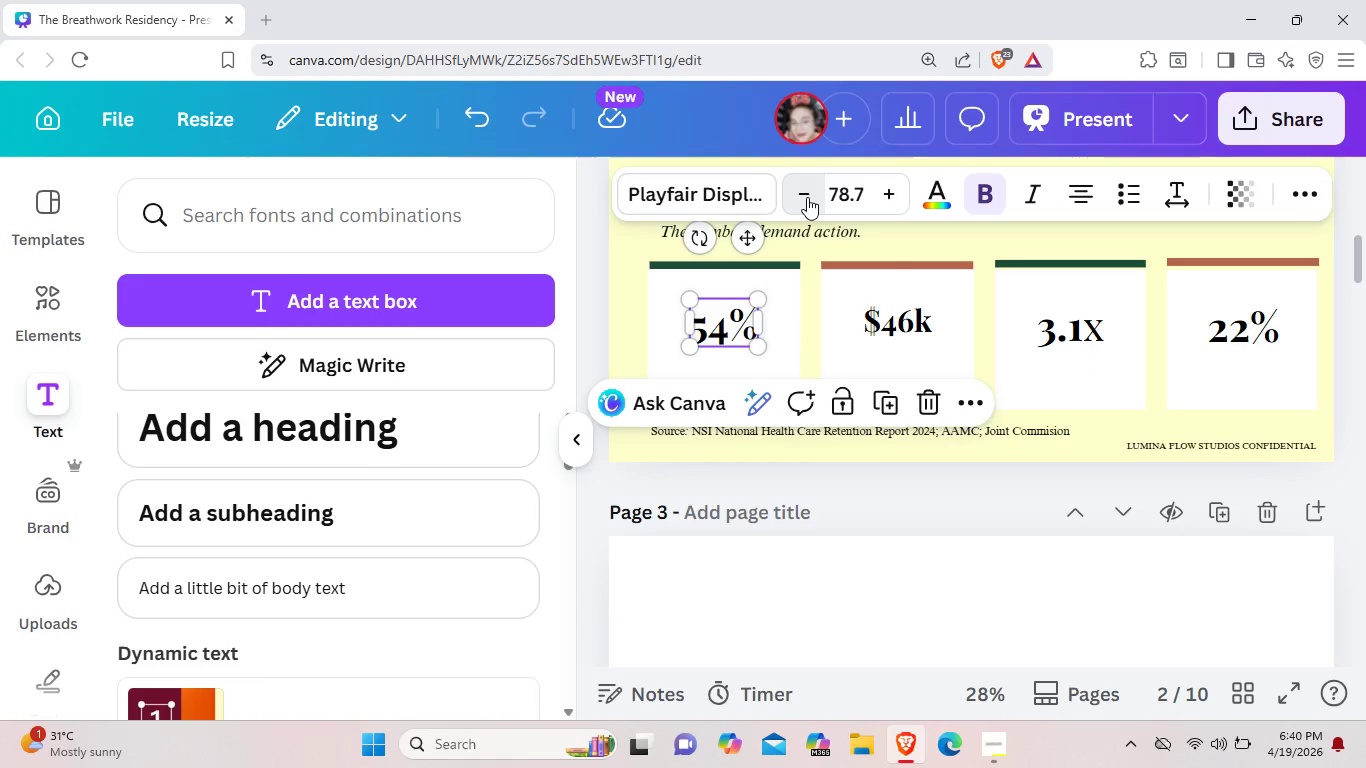 
triple_click([807, 197])
 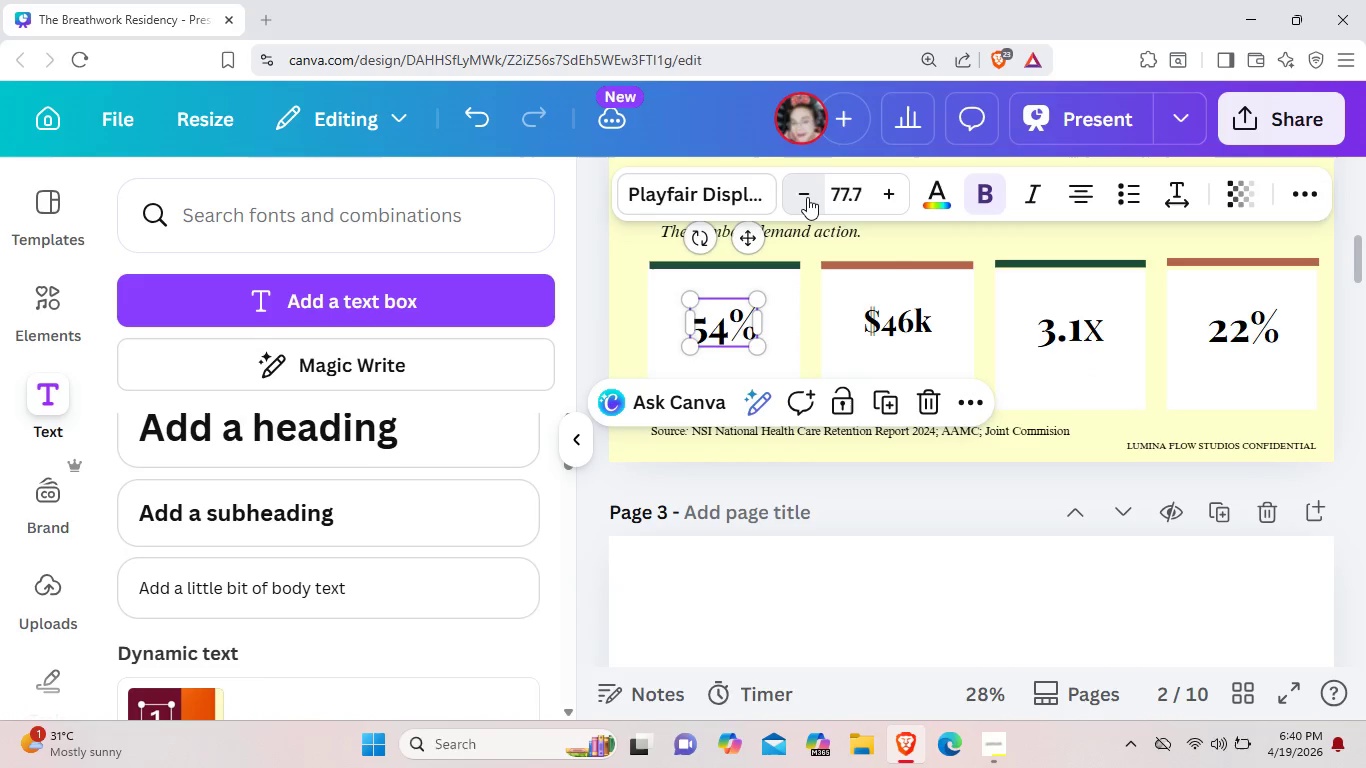 
triple_click([807, 197])
 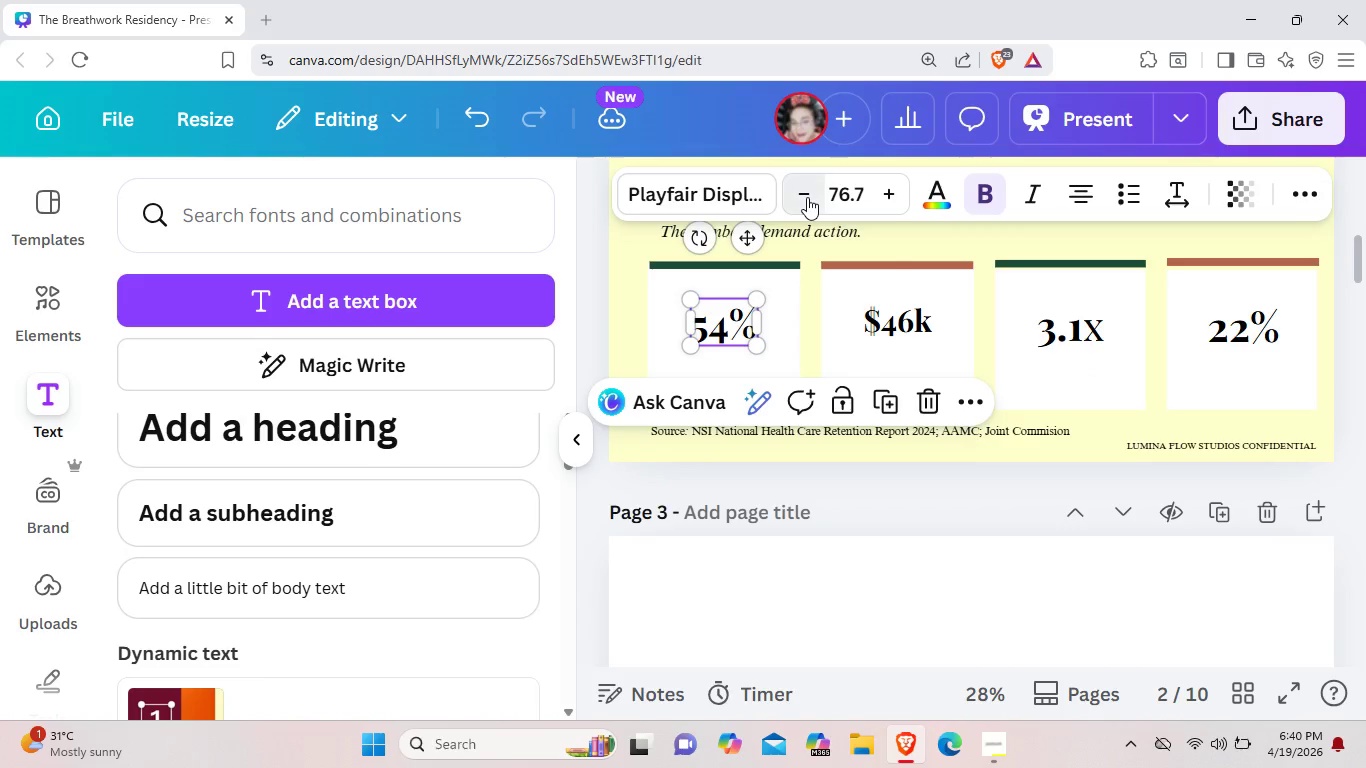 
triple_click([807, 197])
 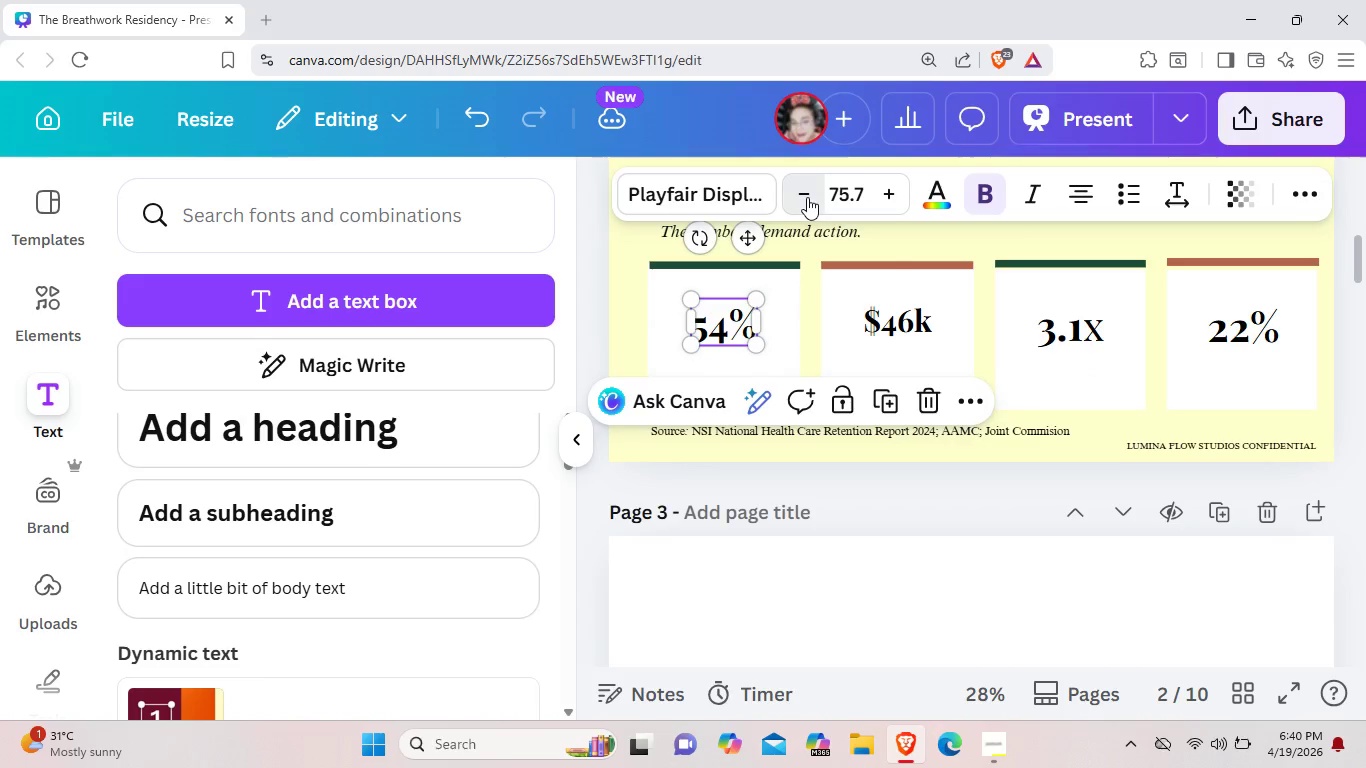 
triple_click([807, 197])
 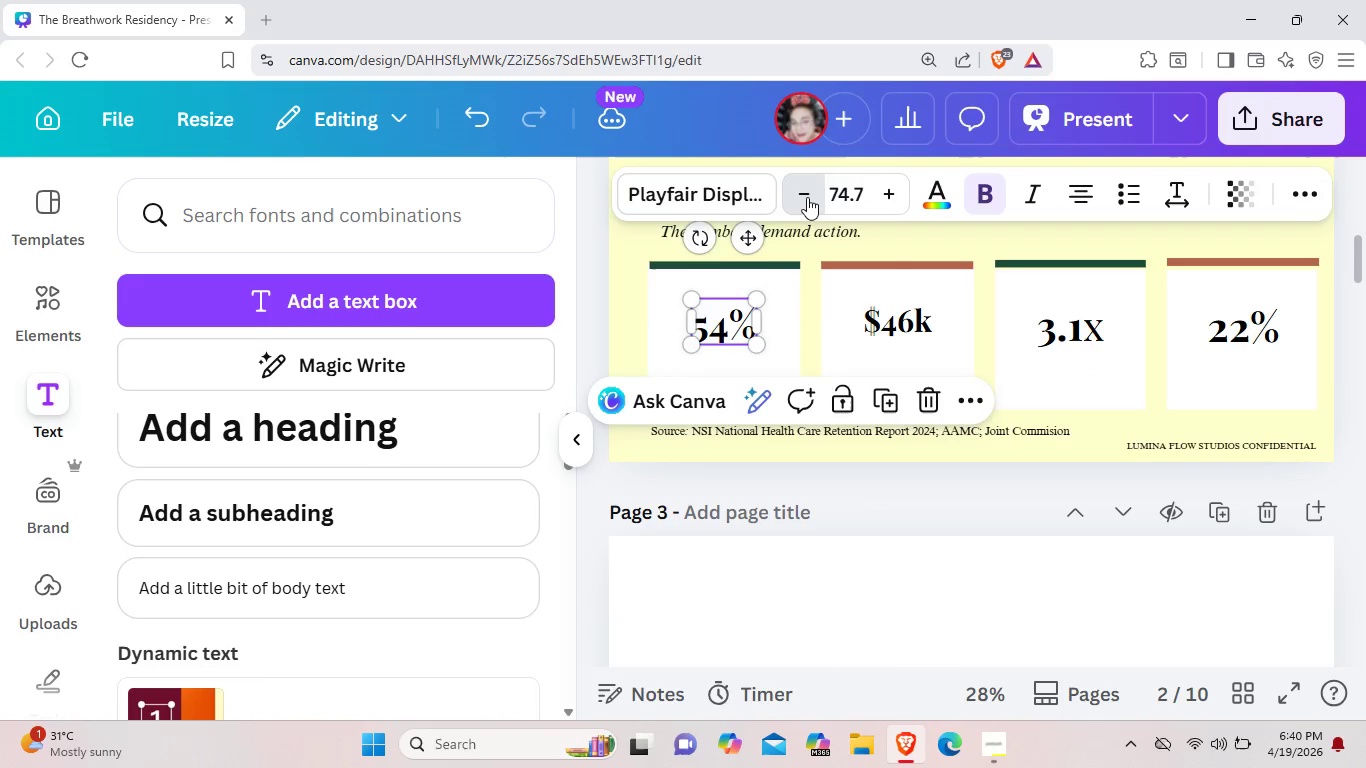 
triple_click([807, 197])
 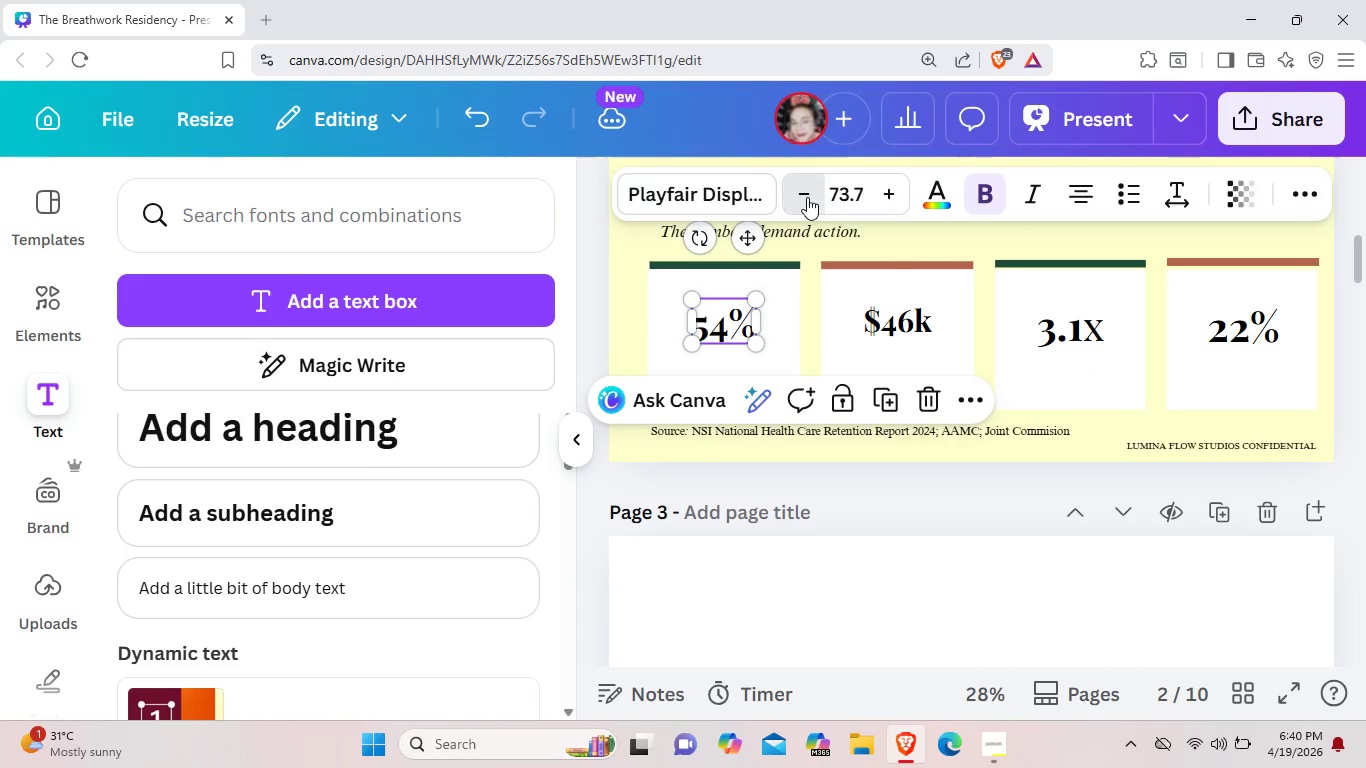 
triple_click([807, 197])
 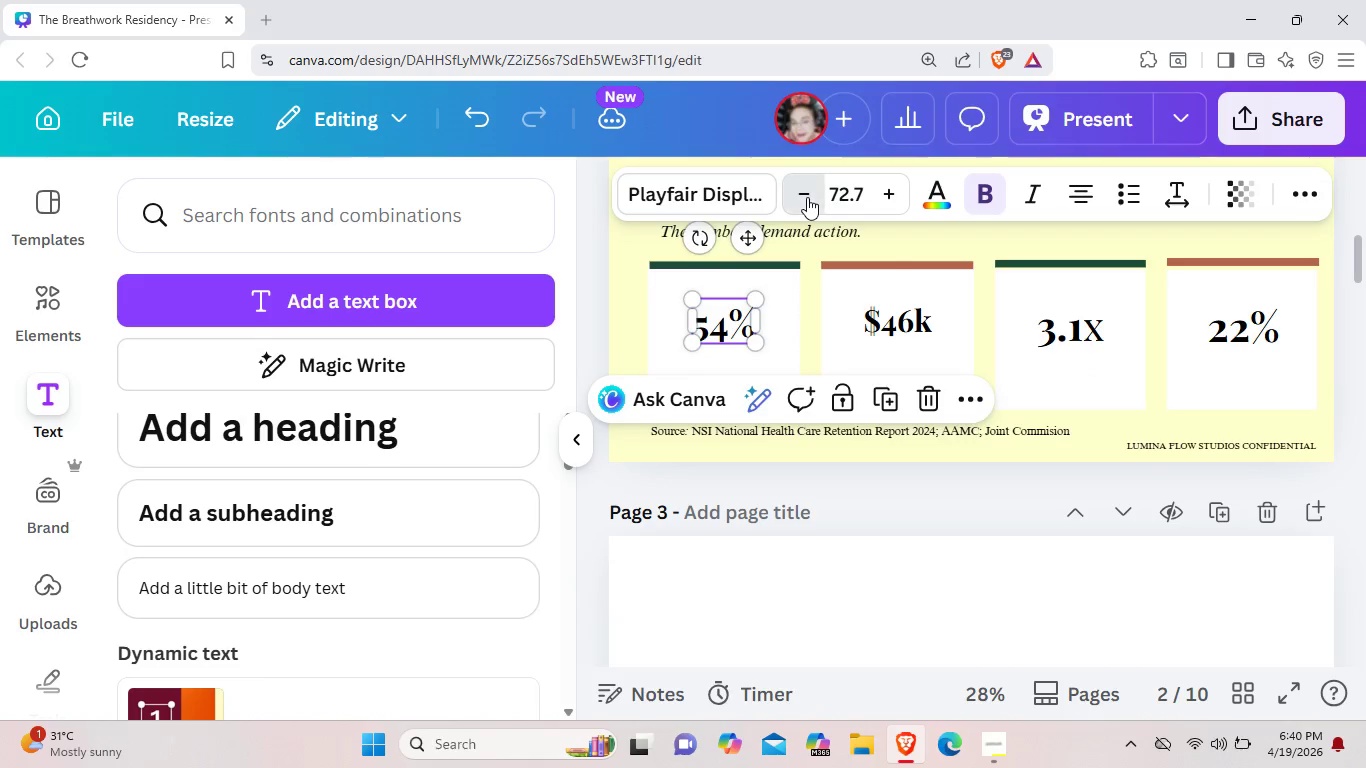 
triple_click([807, 197])
 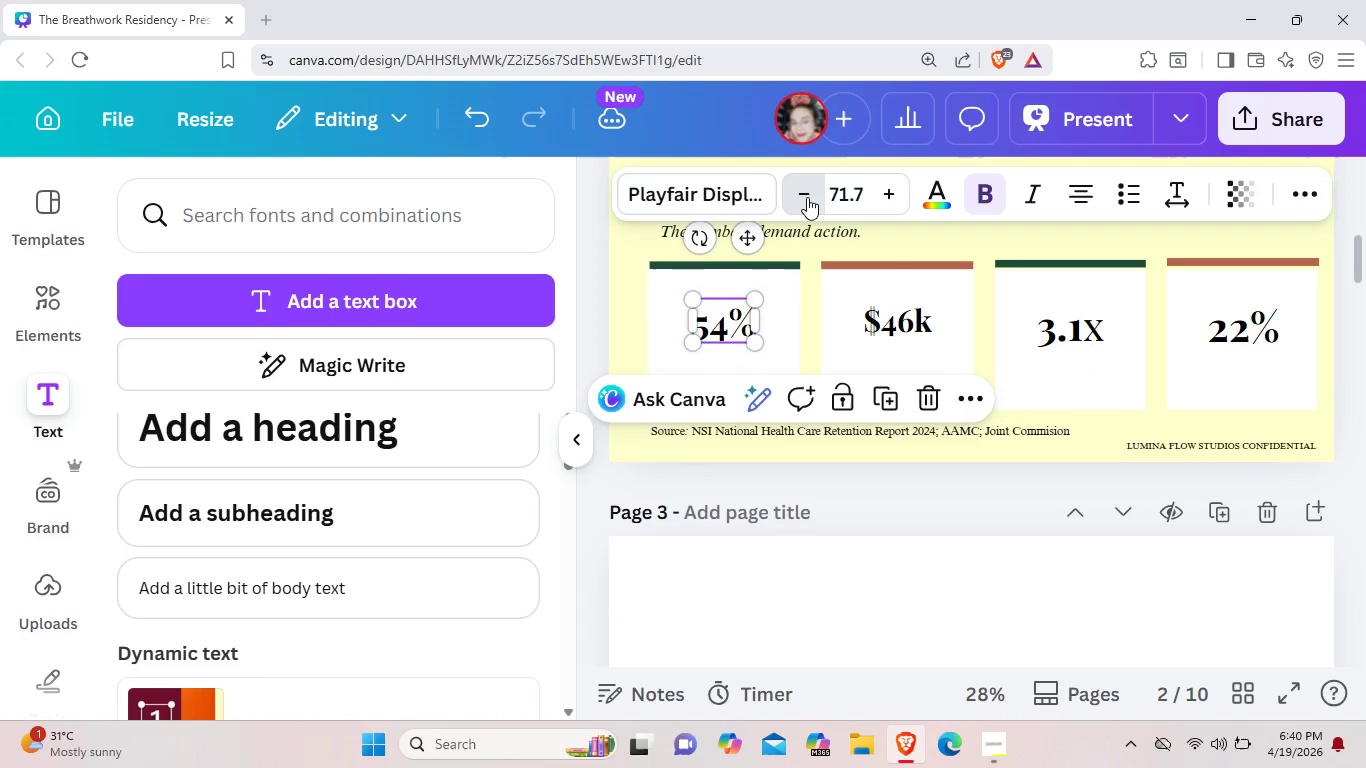 
triple_click([807, 197])
 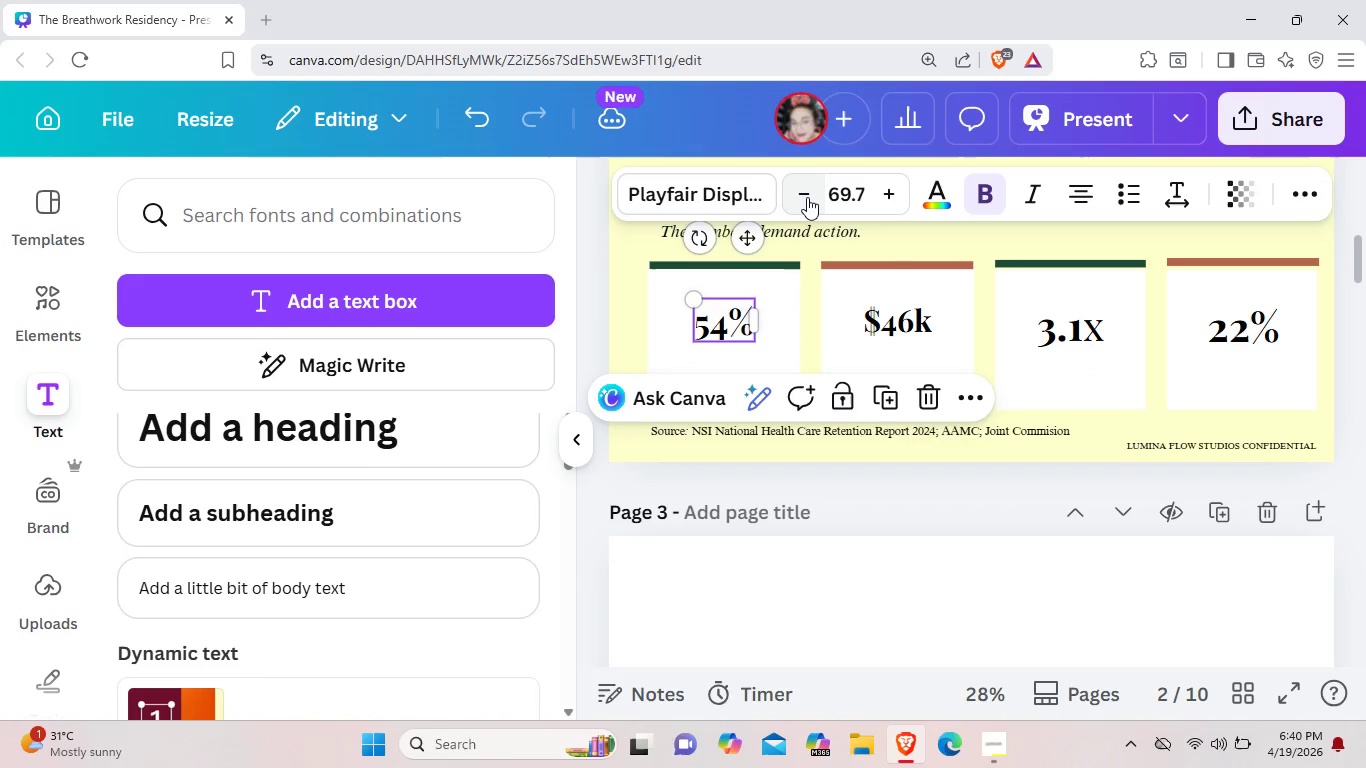 
double_click([807, 197])
 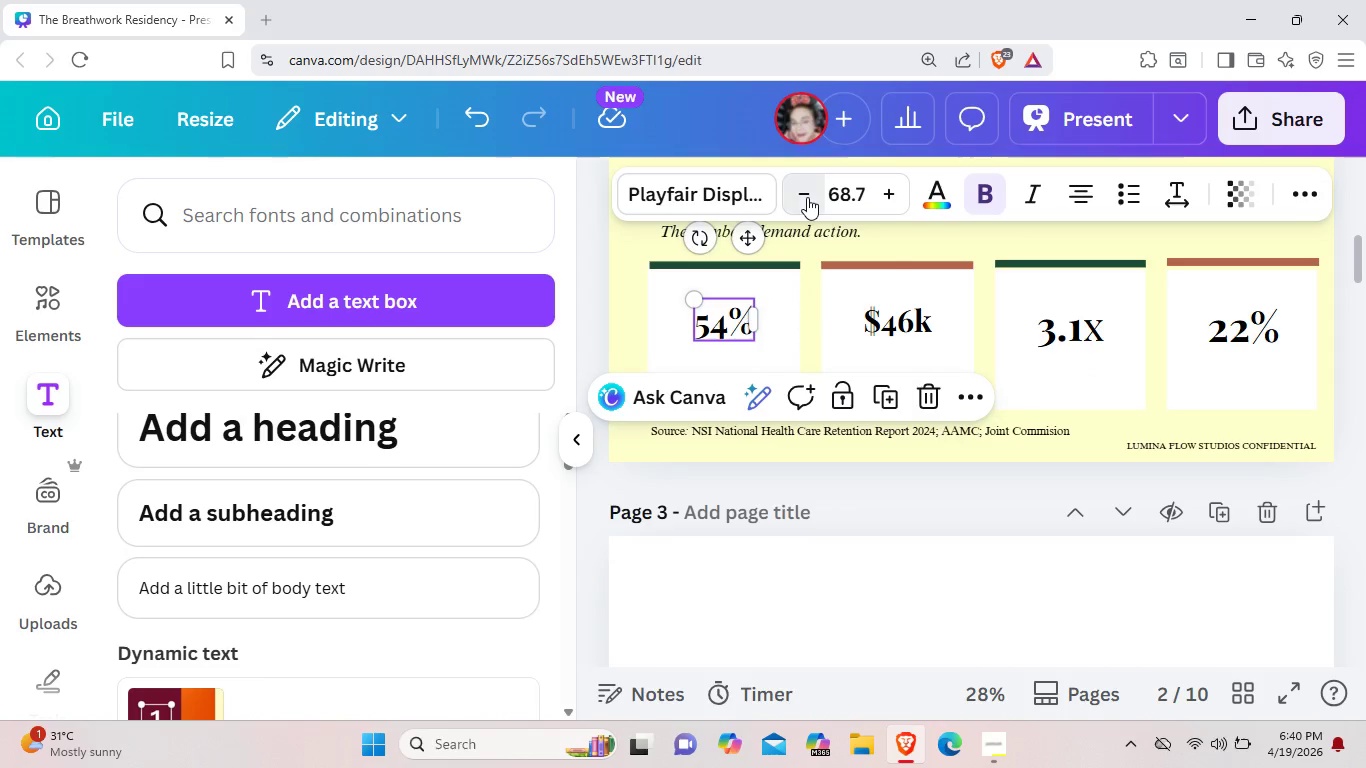 
left_click([807, 197])
 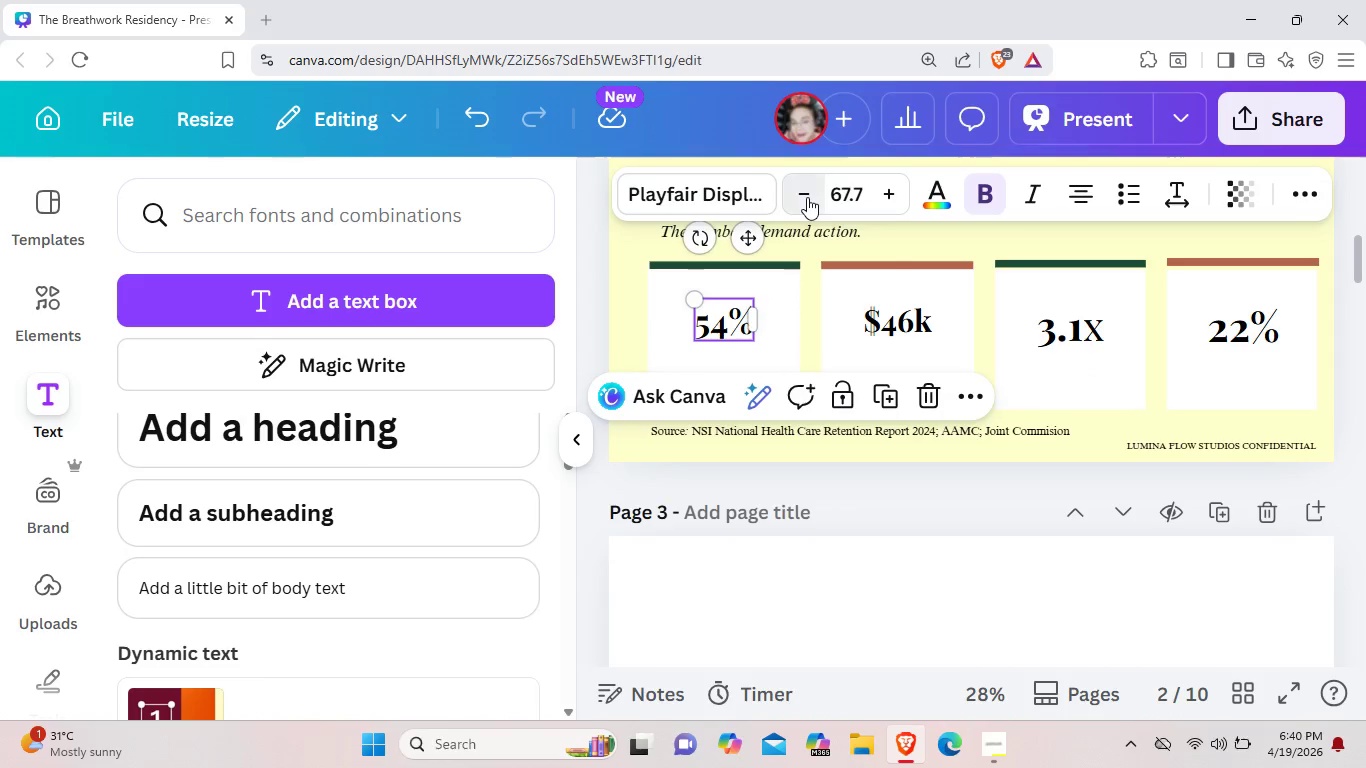 
left_click([807, 197])
 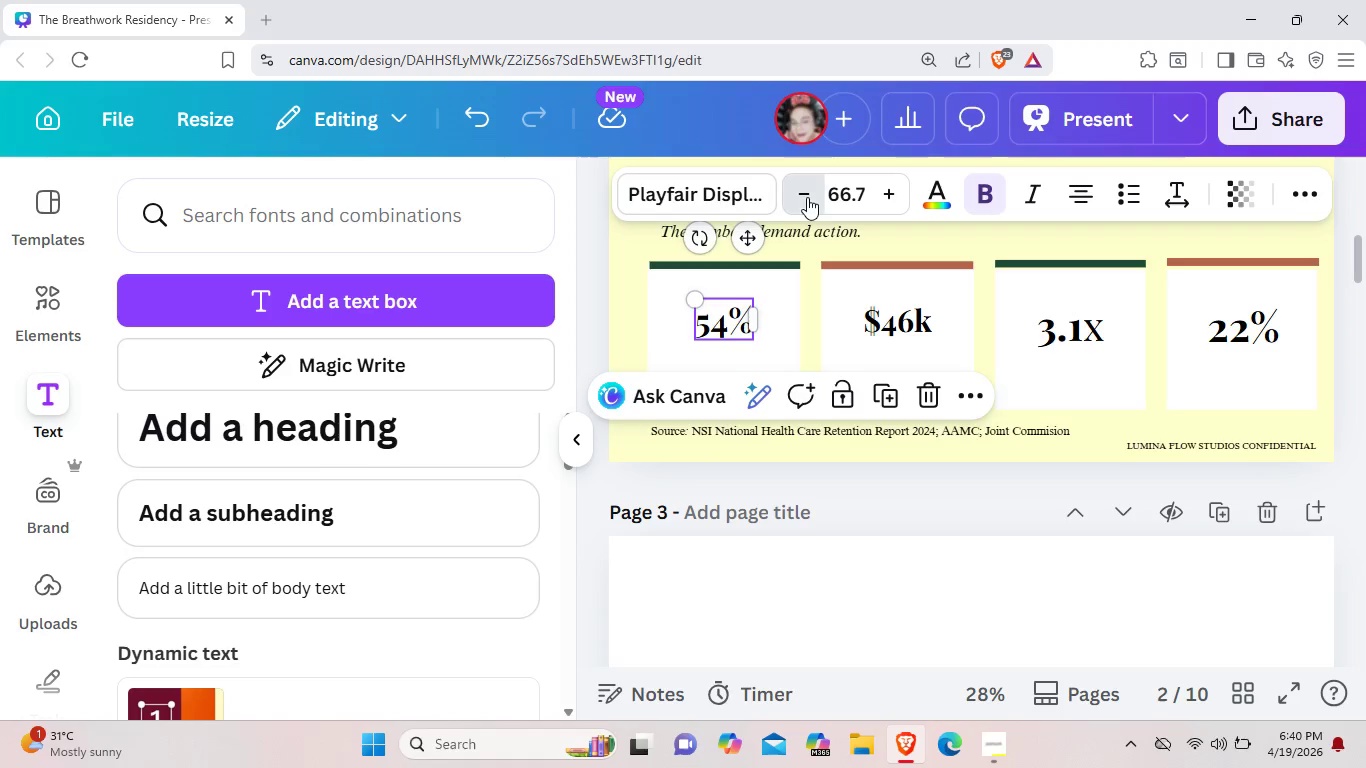 
left_click([807, 197])
 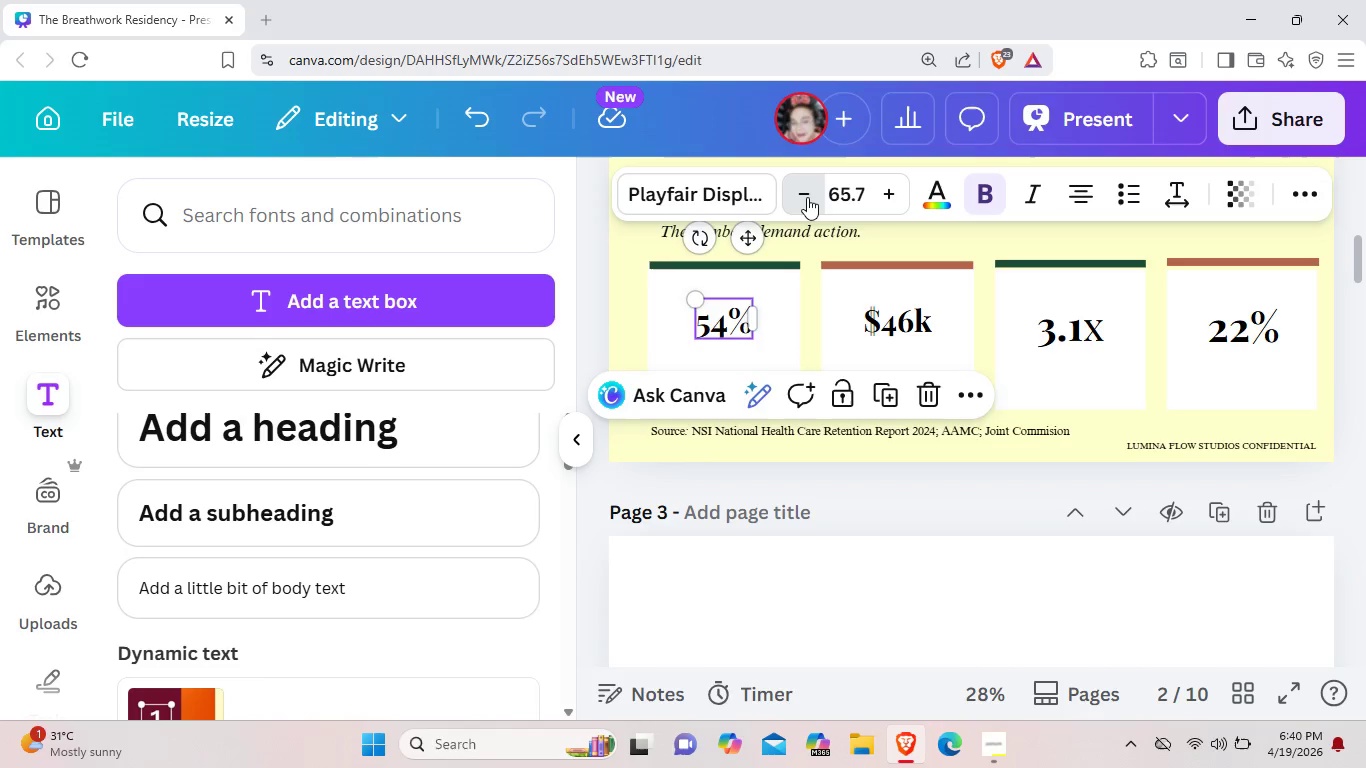 
left_click([807, 197])
 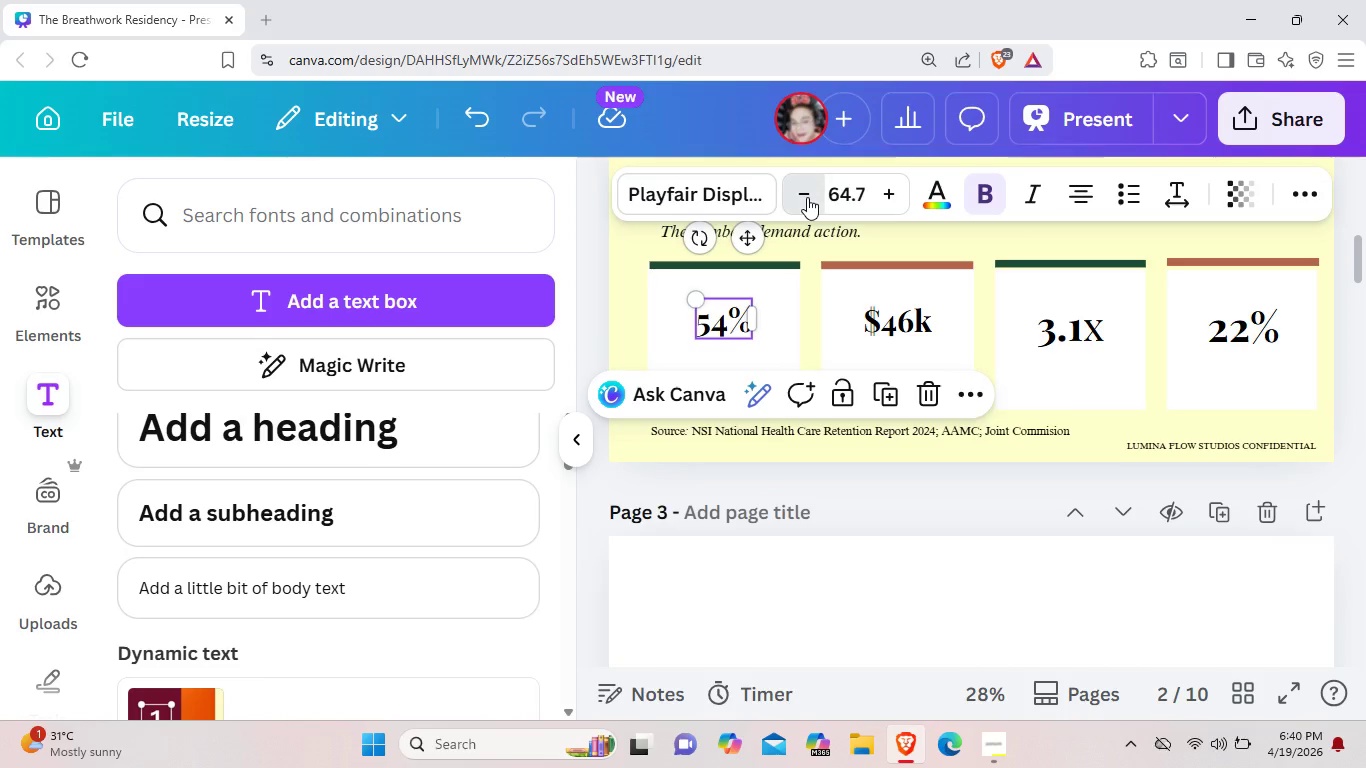 
left_click([807, 197])
 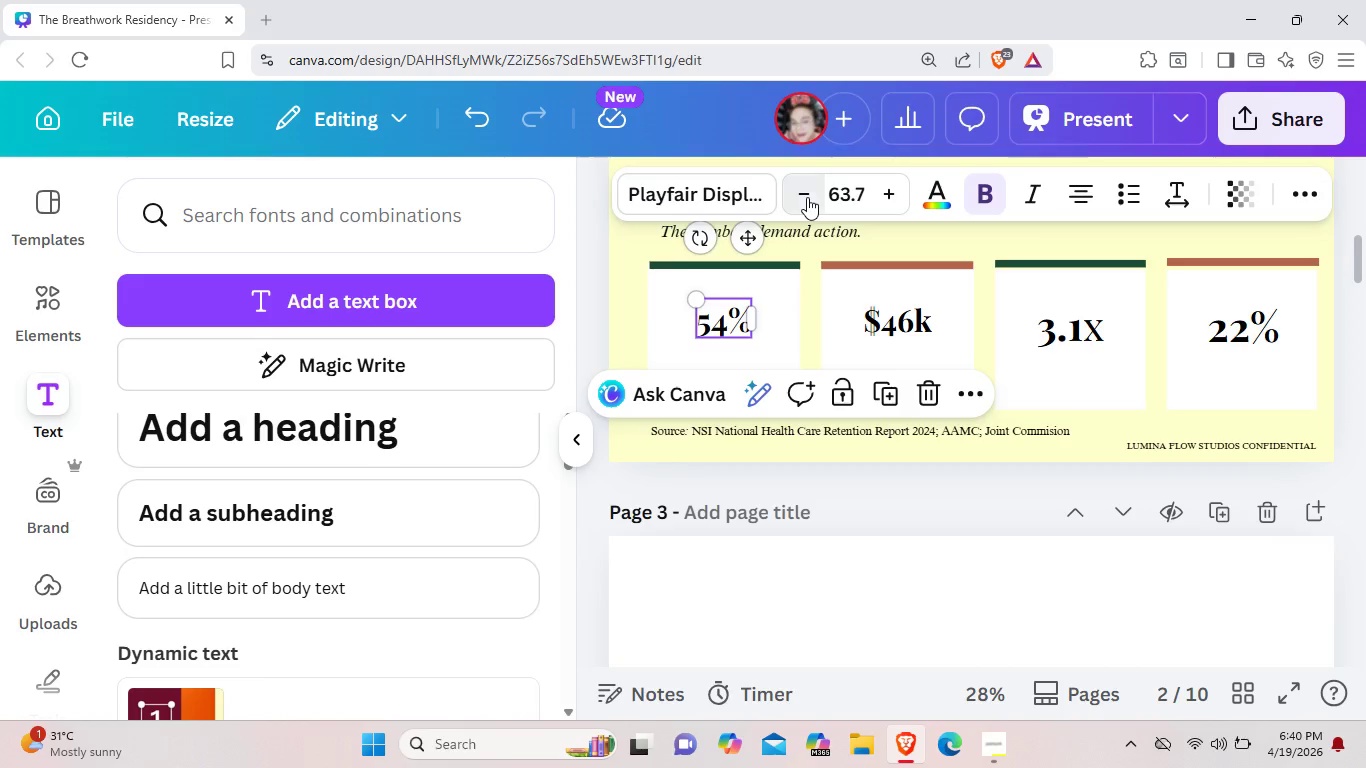 
left_click([807, 197])
 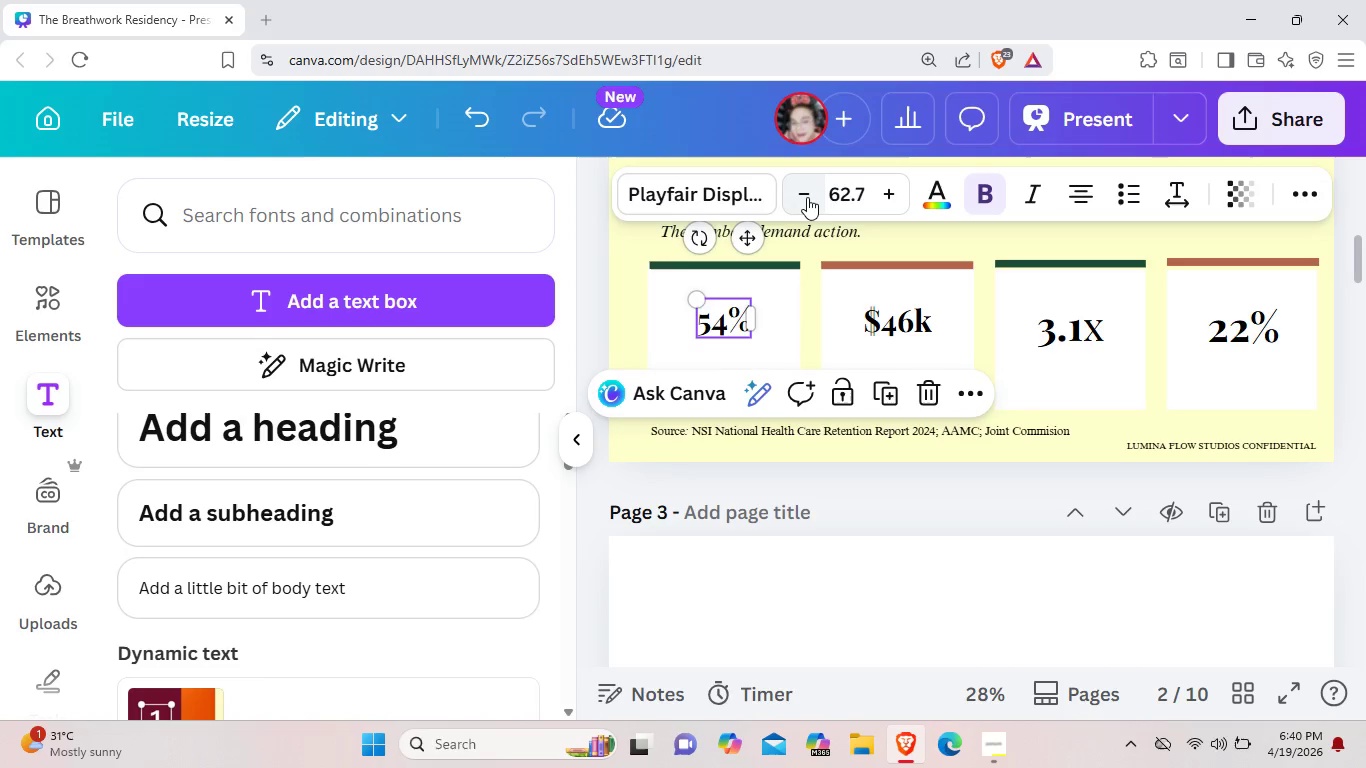 
left_click([807, 197])
 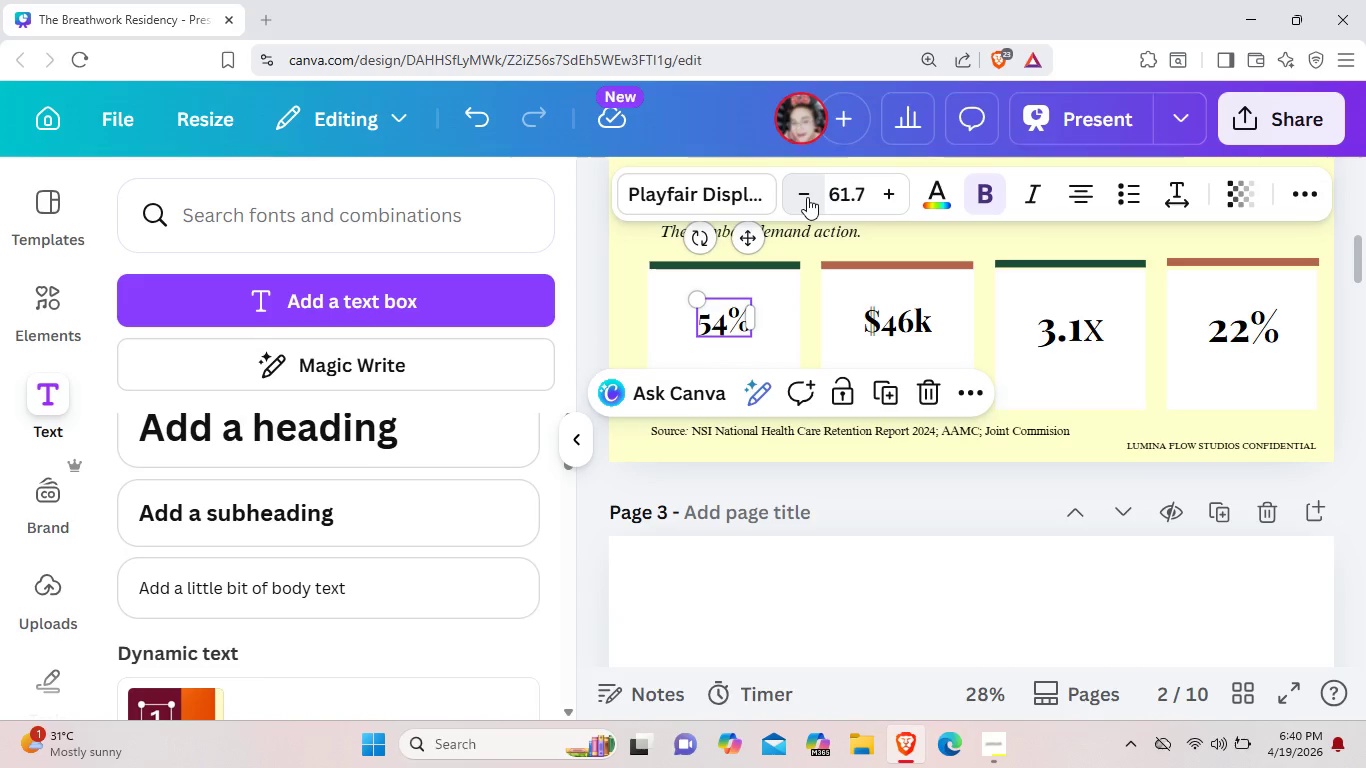 
left_click([807, 197])
 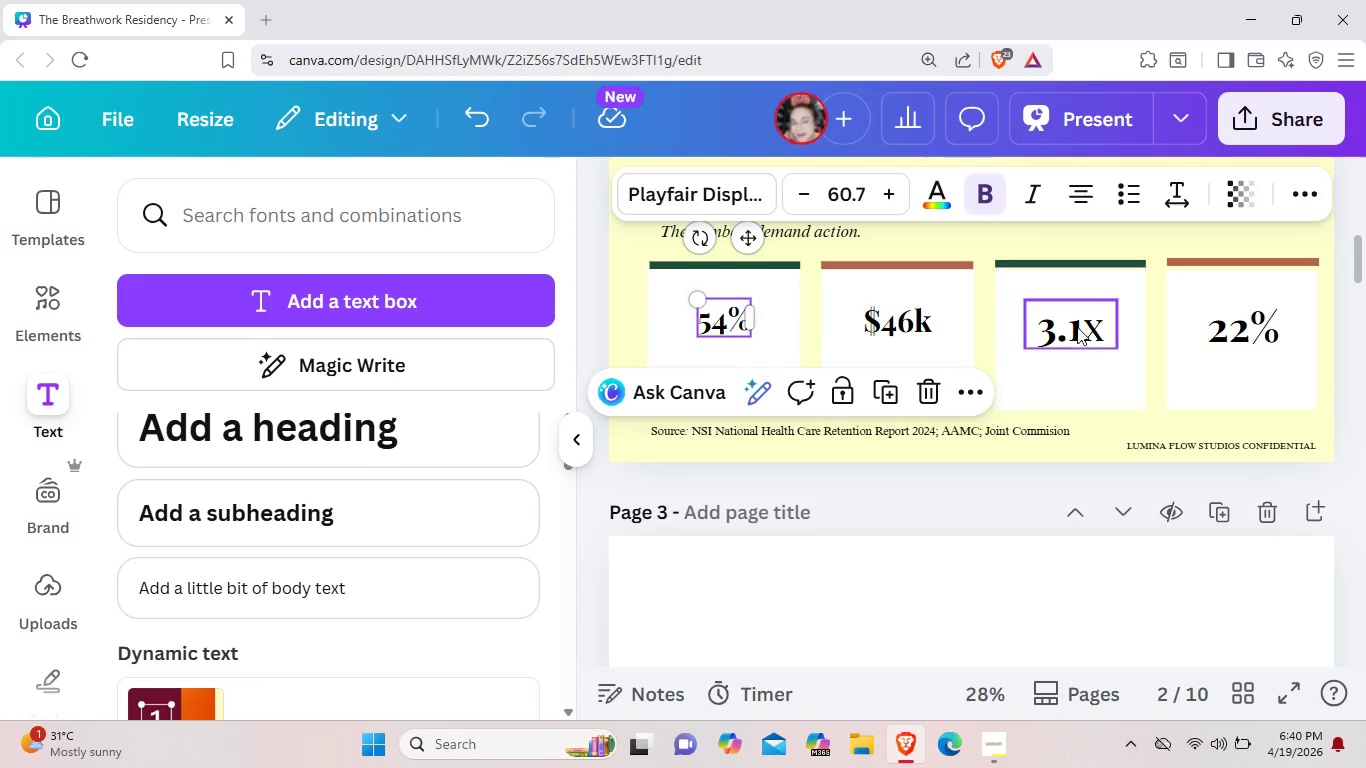 
left_click([1077, 327])
 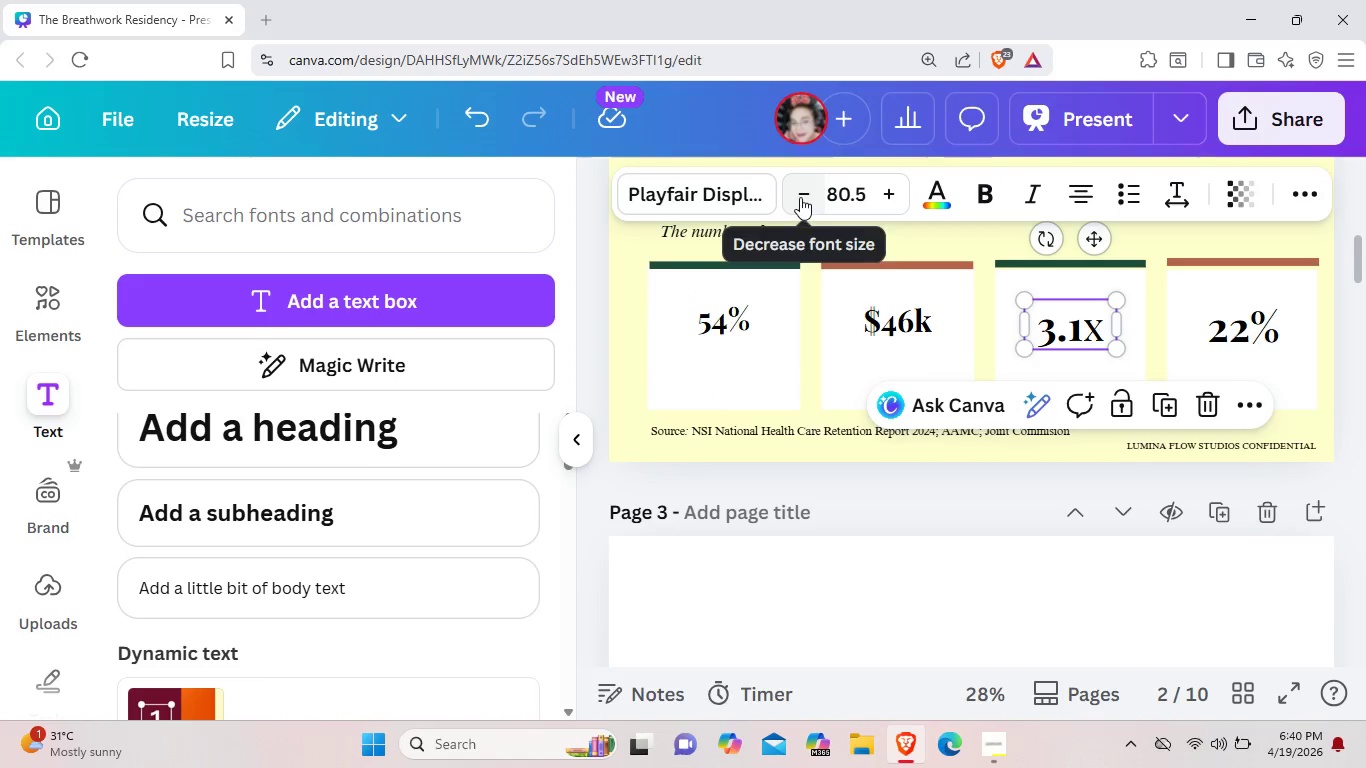 
double_click([800, 197])
 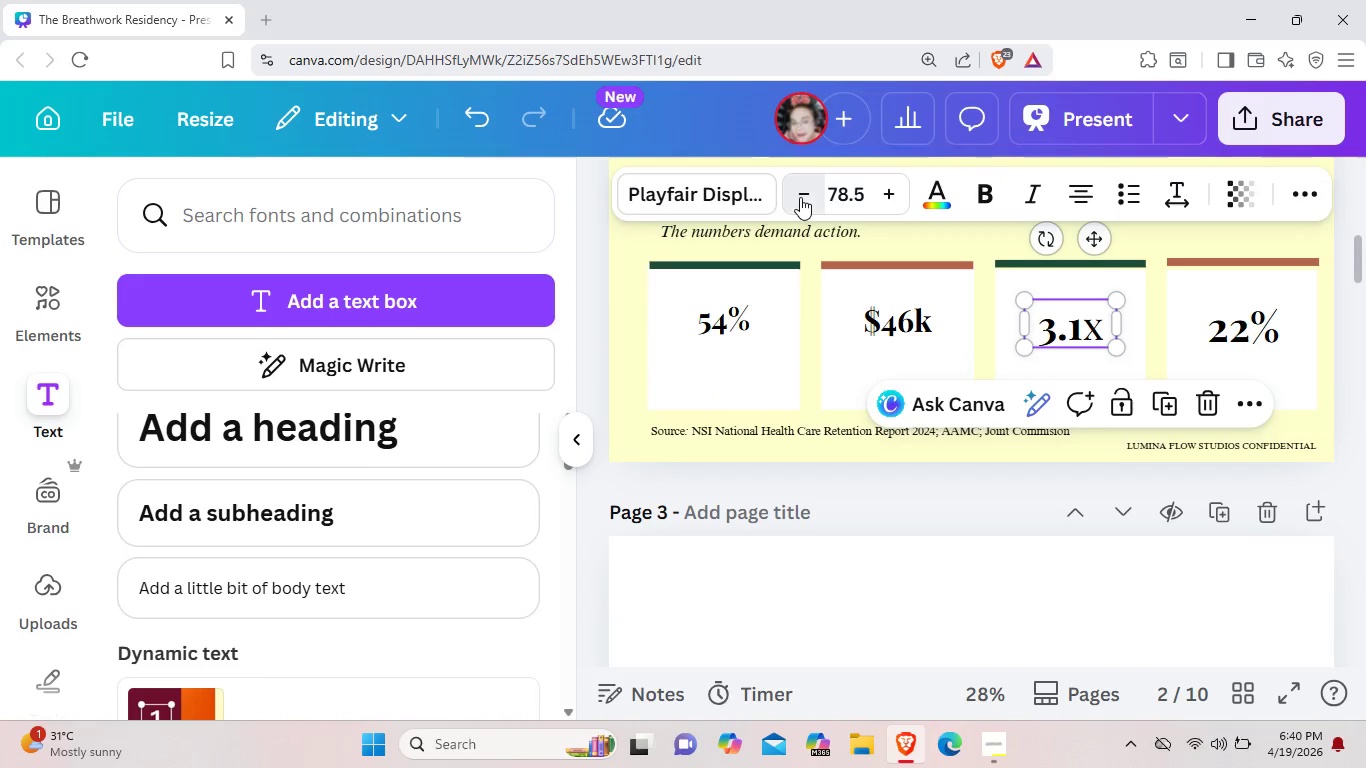 
triple_click([800, 197])
 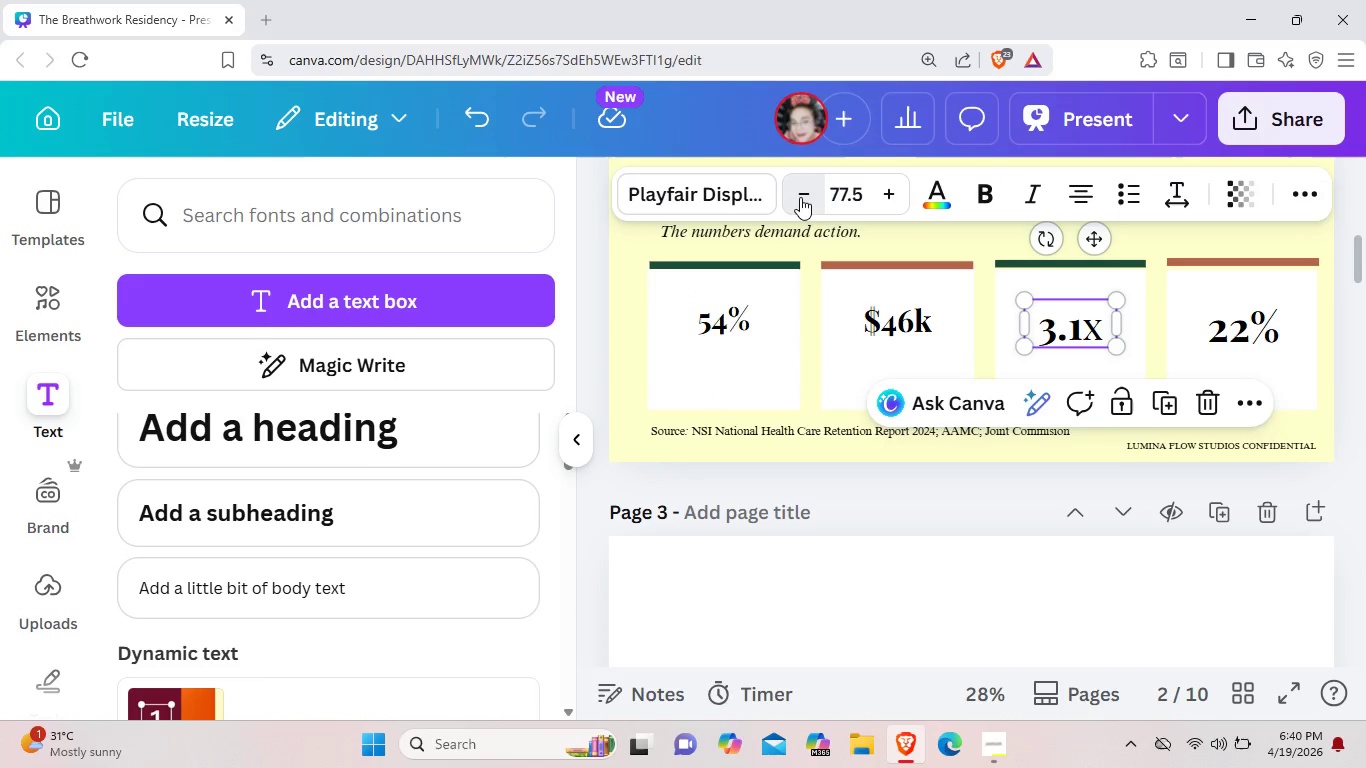 
triple_click([800, 197])
 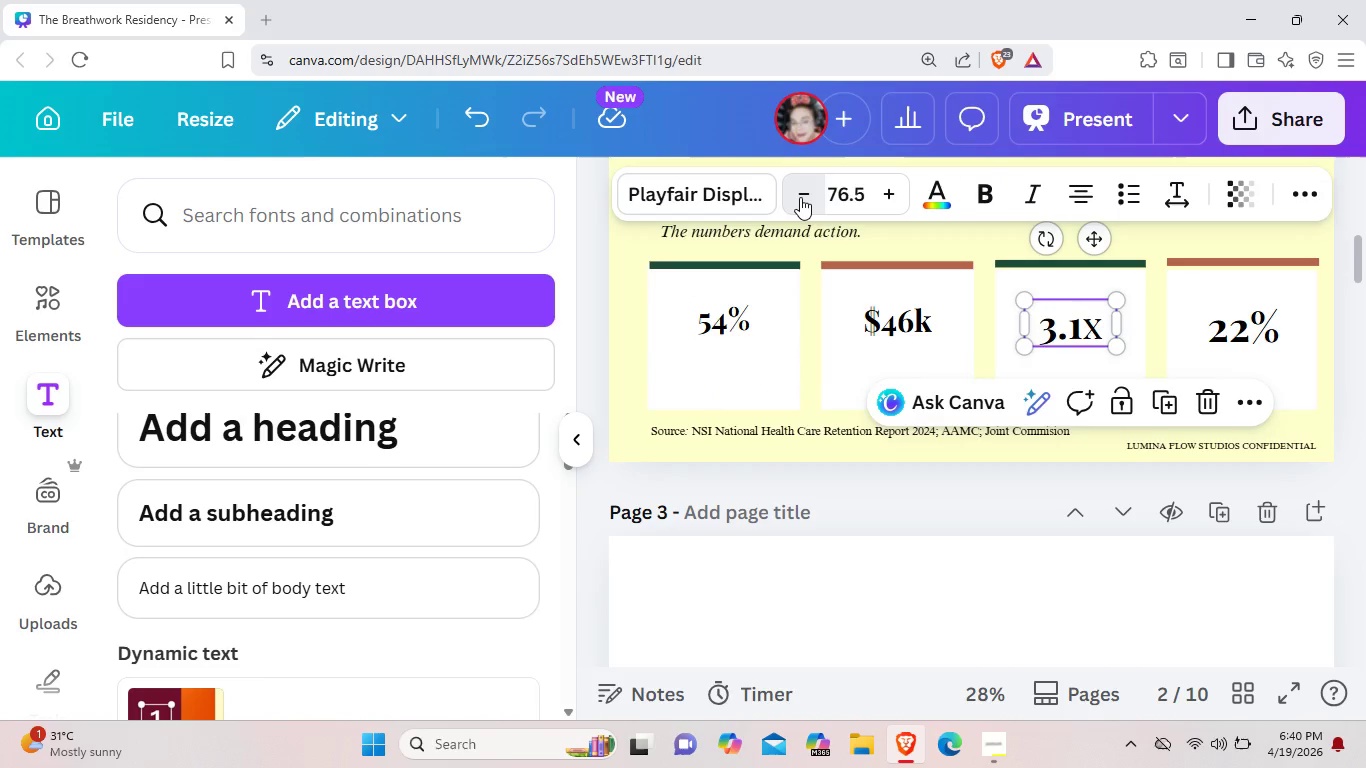 
triple_click([800, 197])
 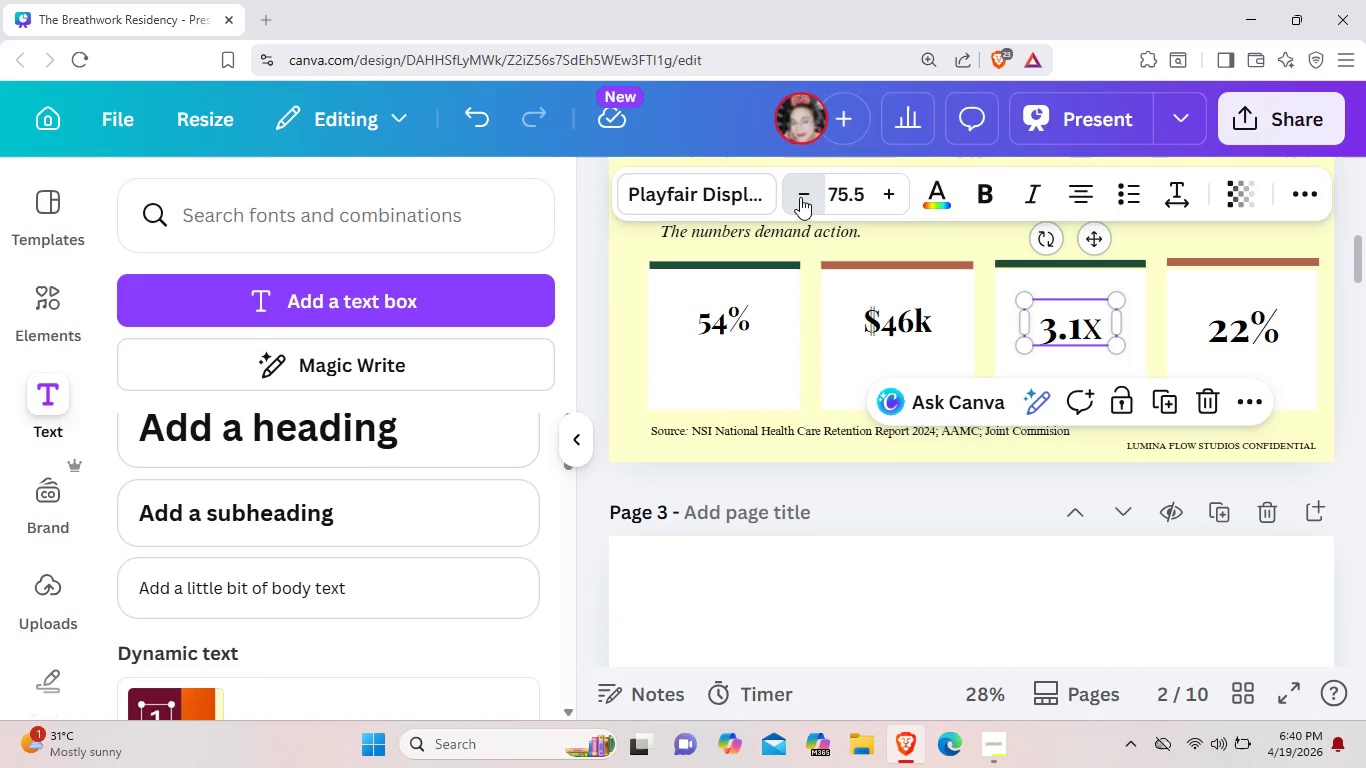 
triple_click([800, 197])
 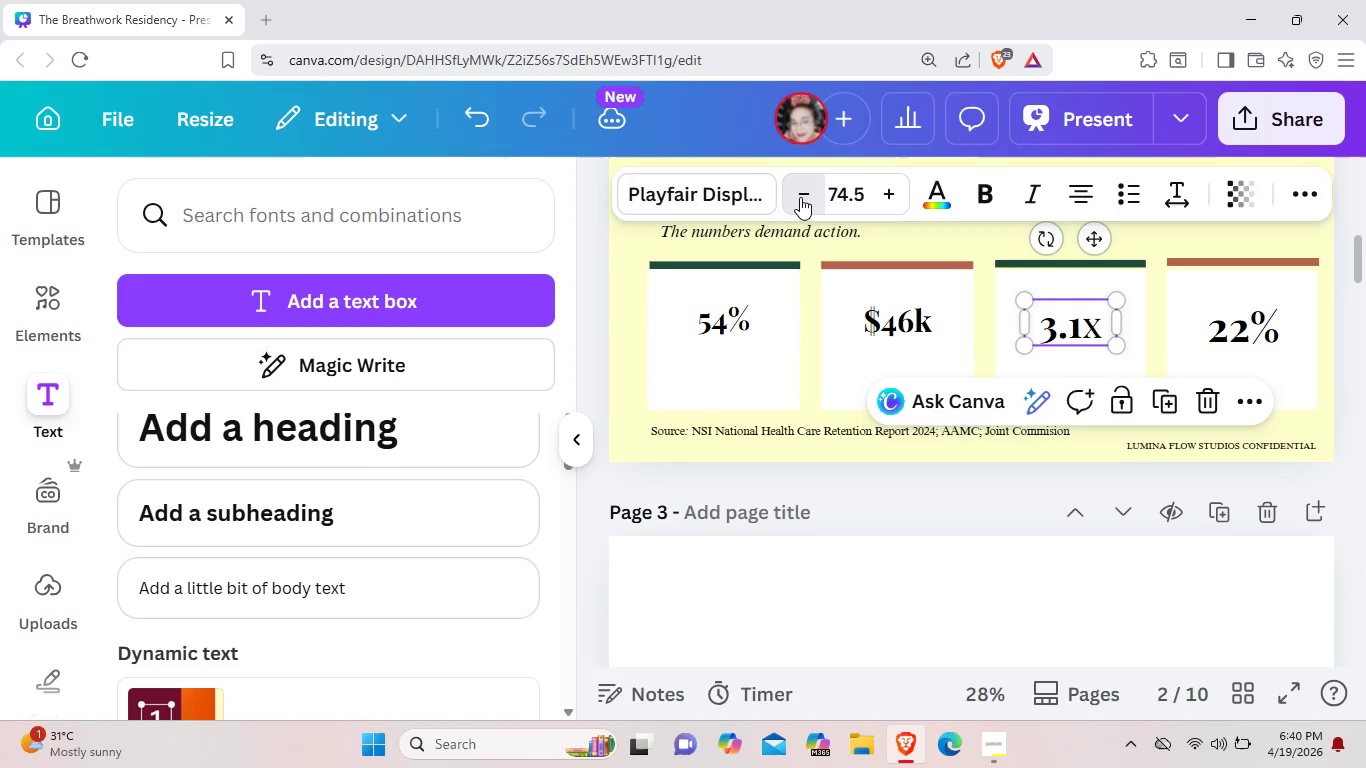 
triple_click([800, 197])
 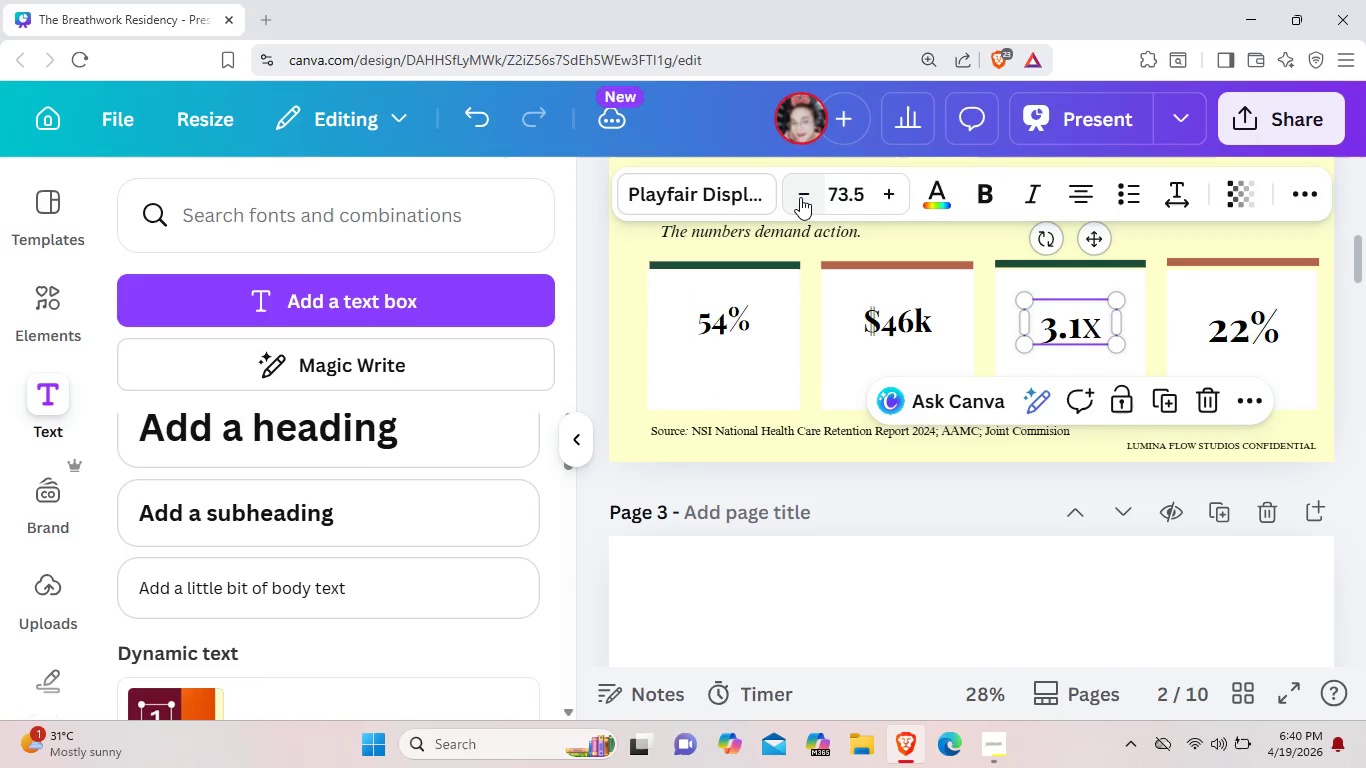 
triple_click([800, 197])
 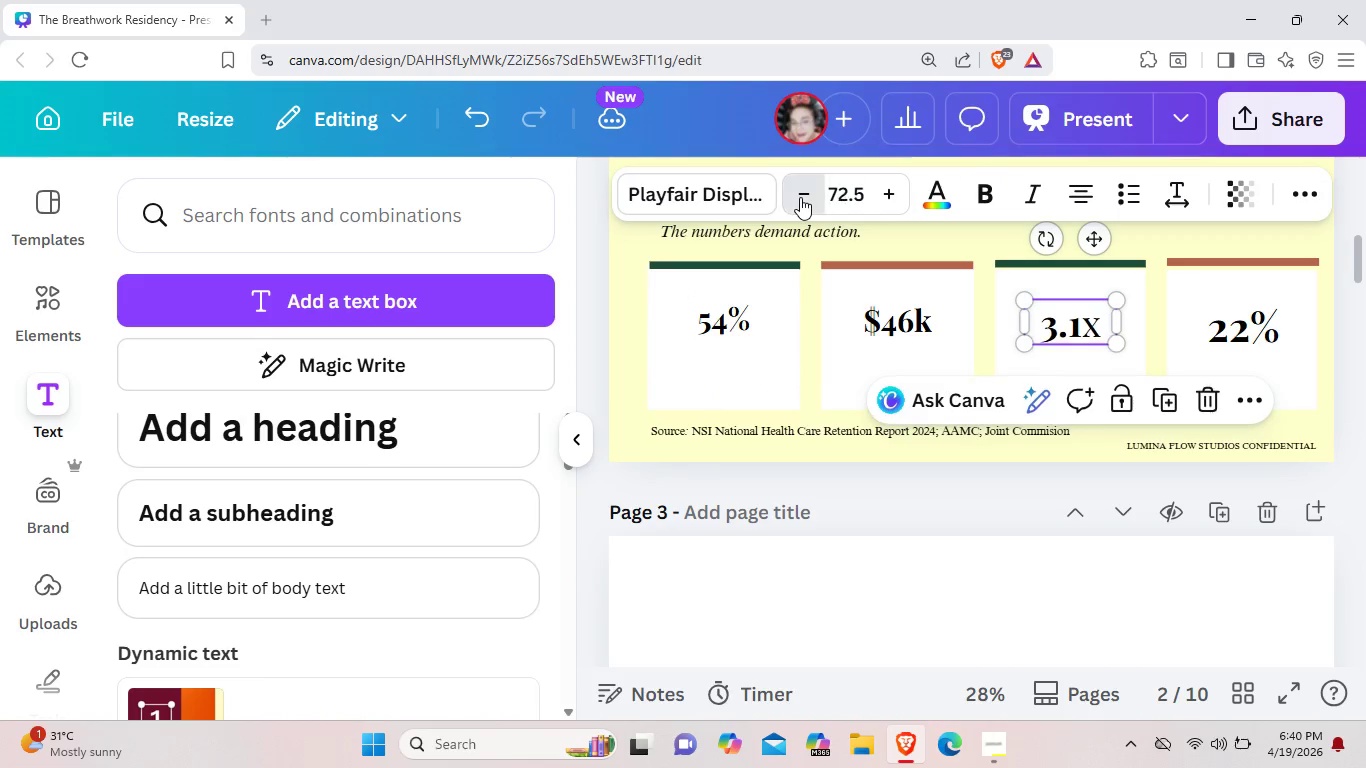 
triple_click([800, 197])
 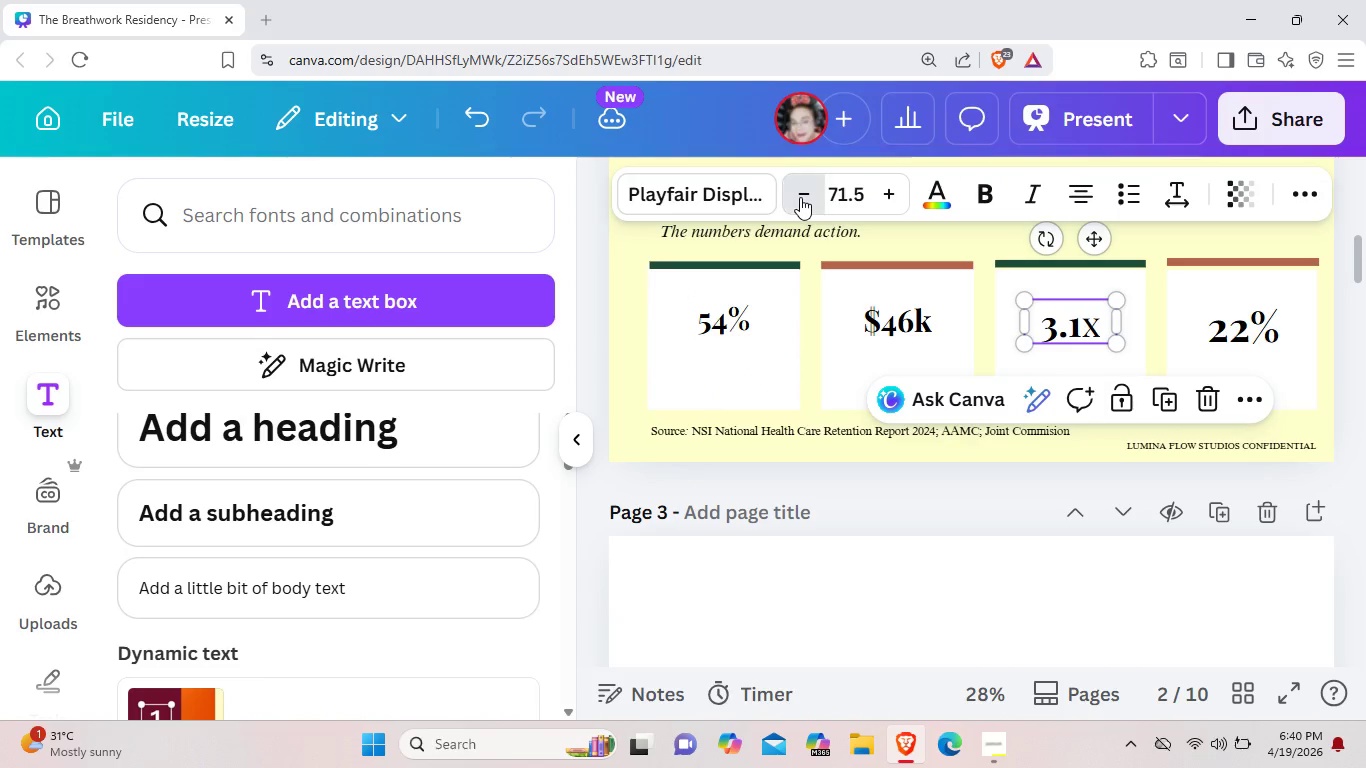 
triple_click([800, 197])
 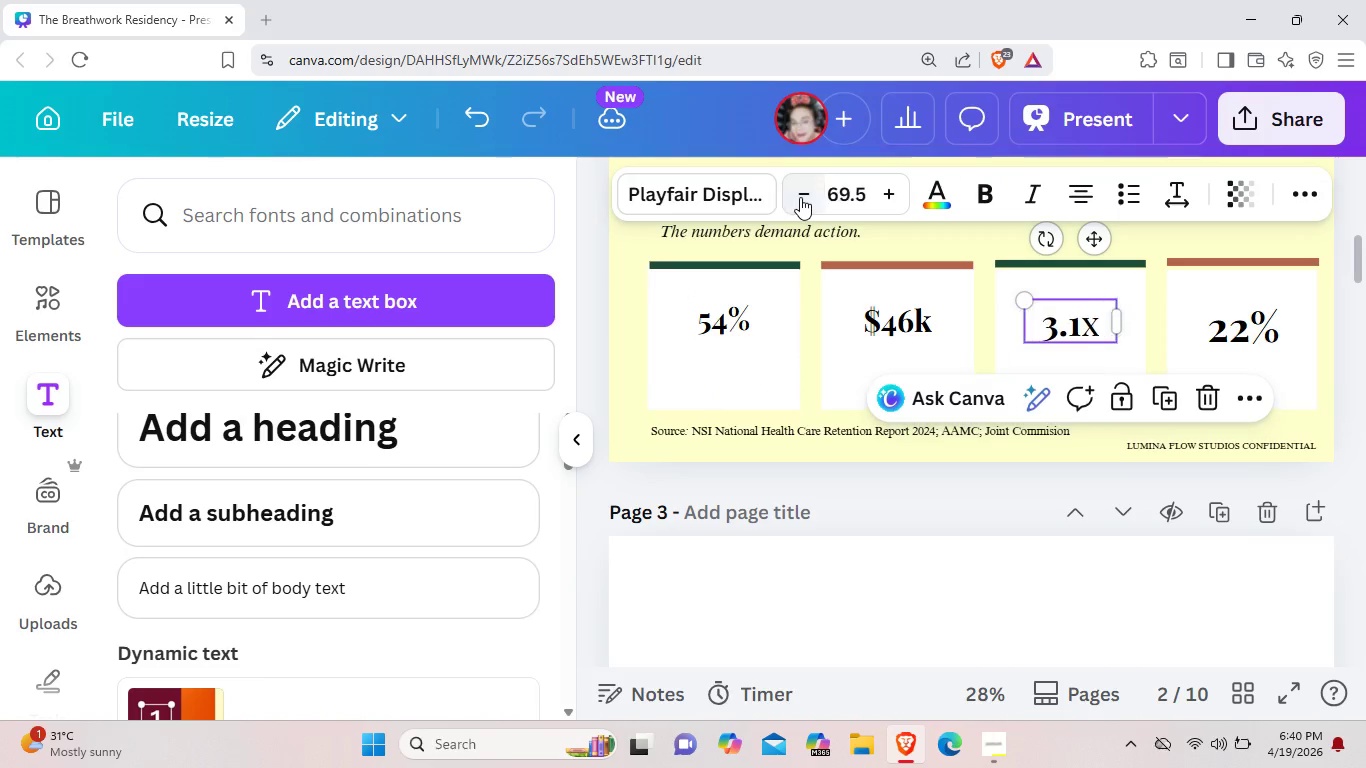 
triple_click([800, 197])
 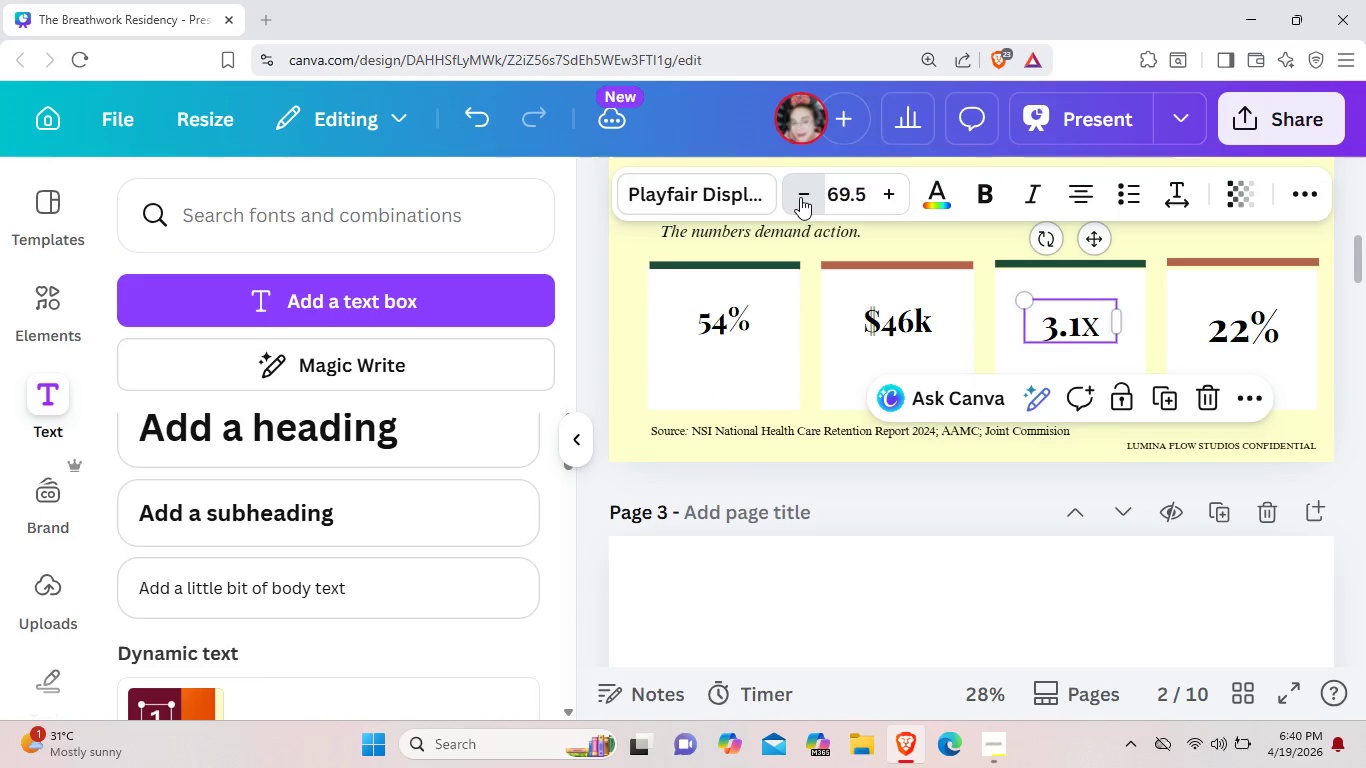 
triple_click([800, 197])
 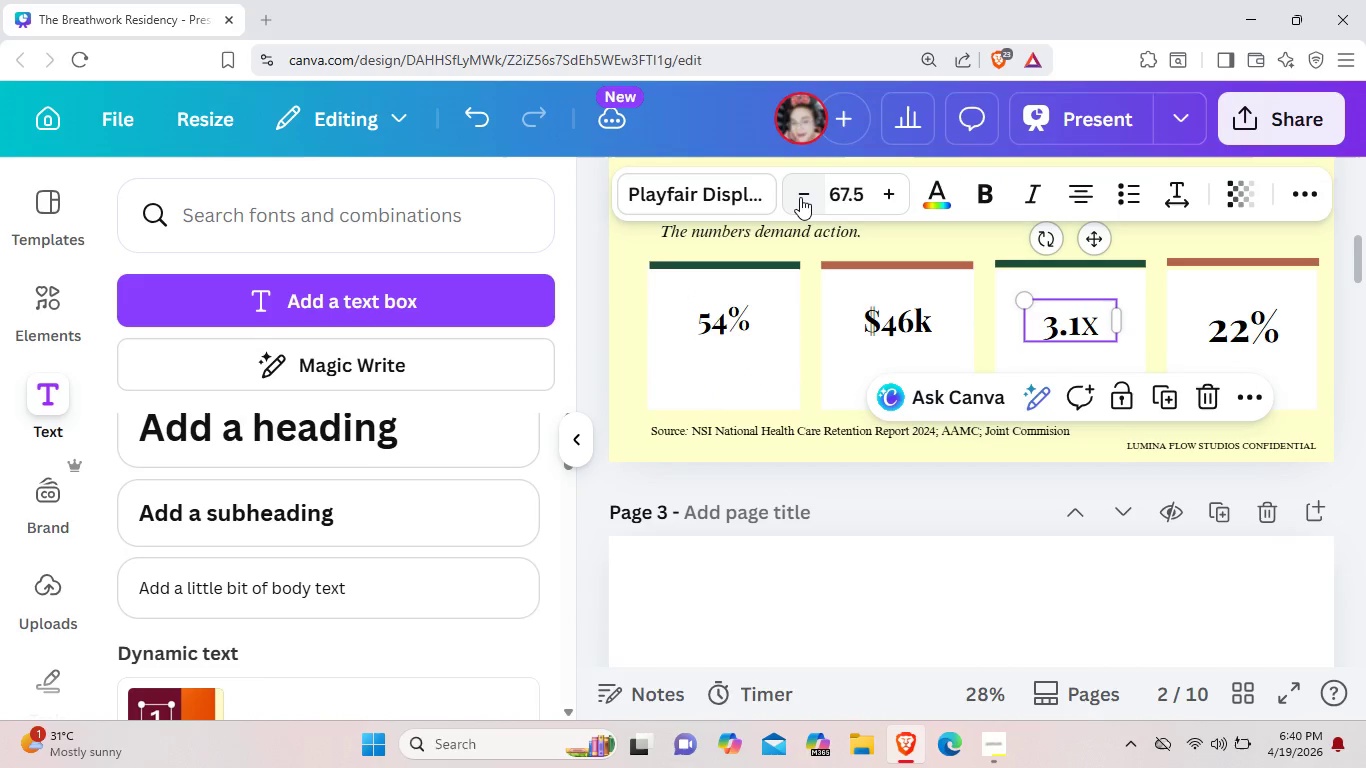 
triple_click([800, 197])
 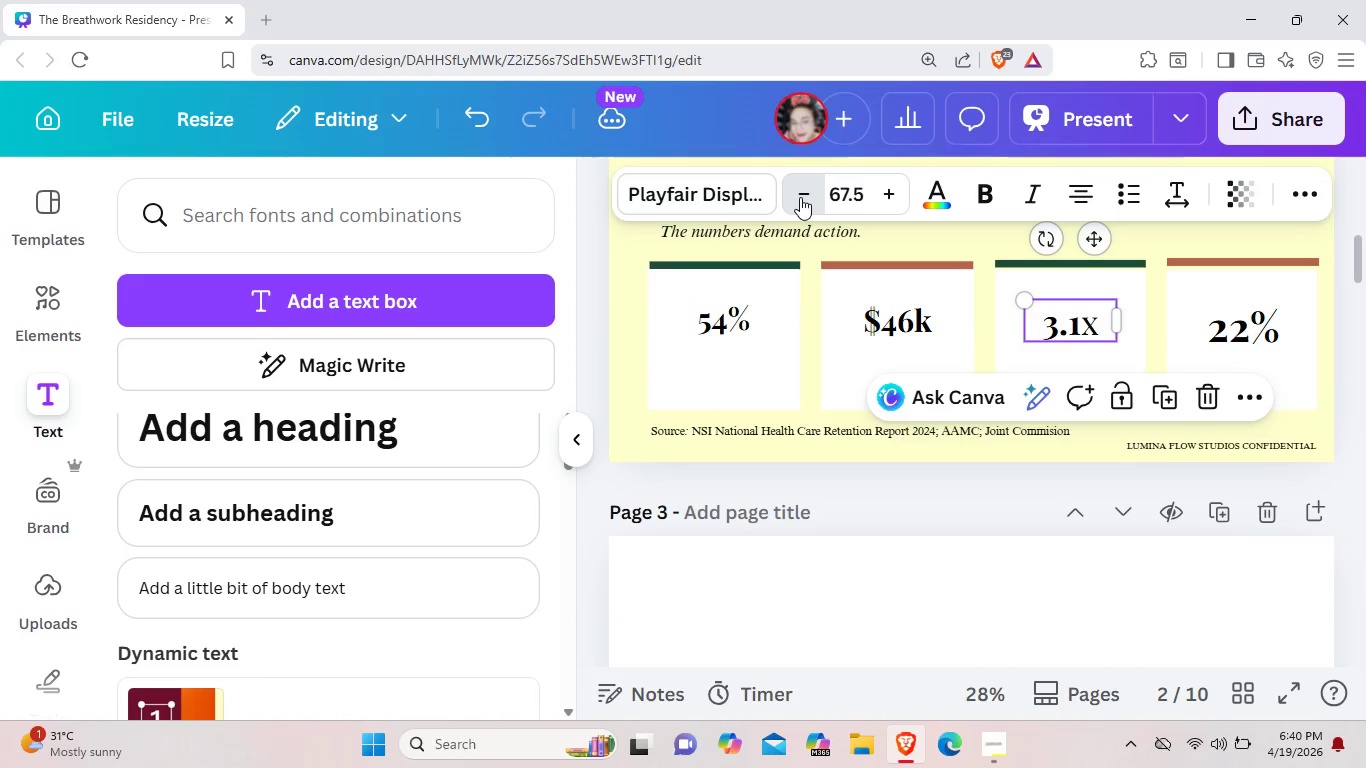 
triple_click([800, 197])
 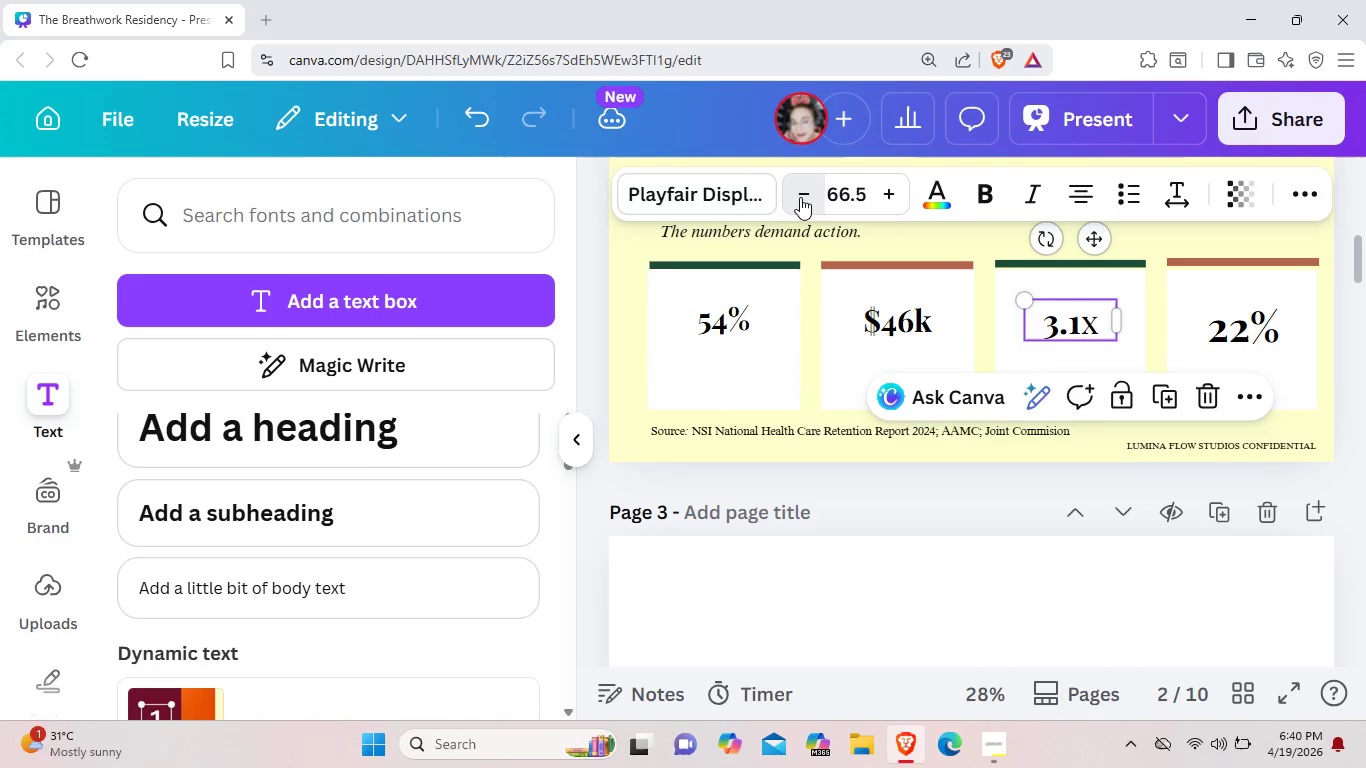 
triple_click([800, 197])
 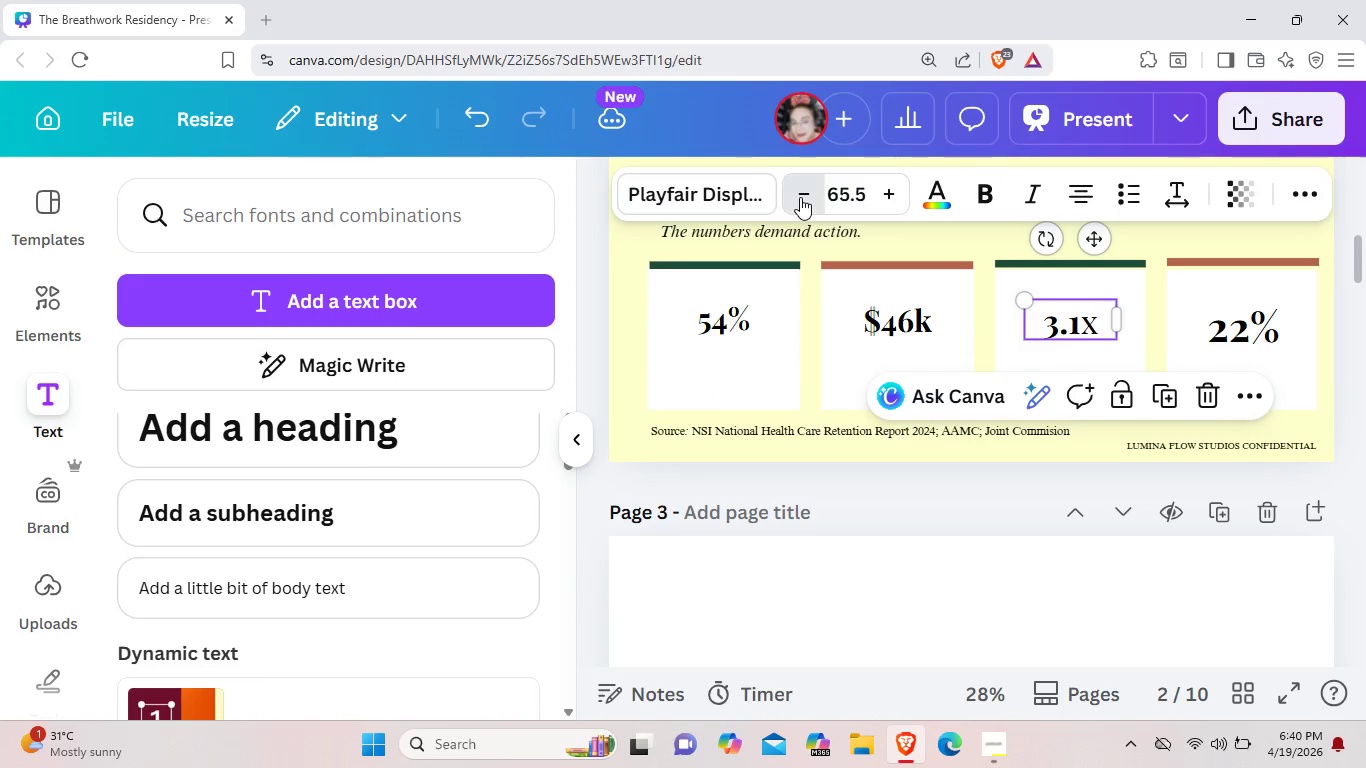 
triple_click([800, 197])
 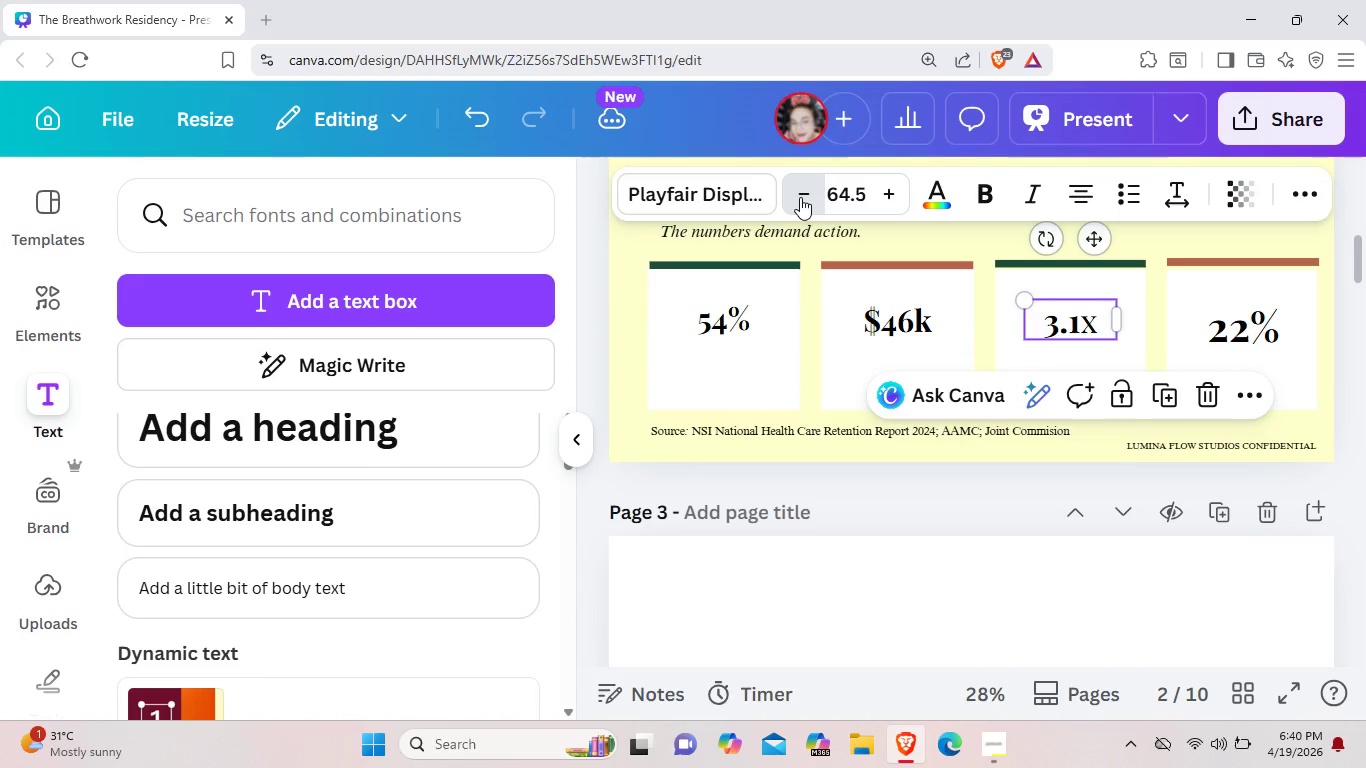 
triple_click([800, 197])
 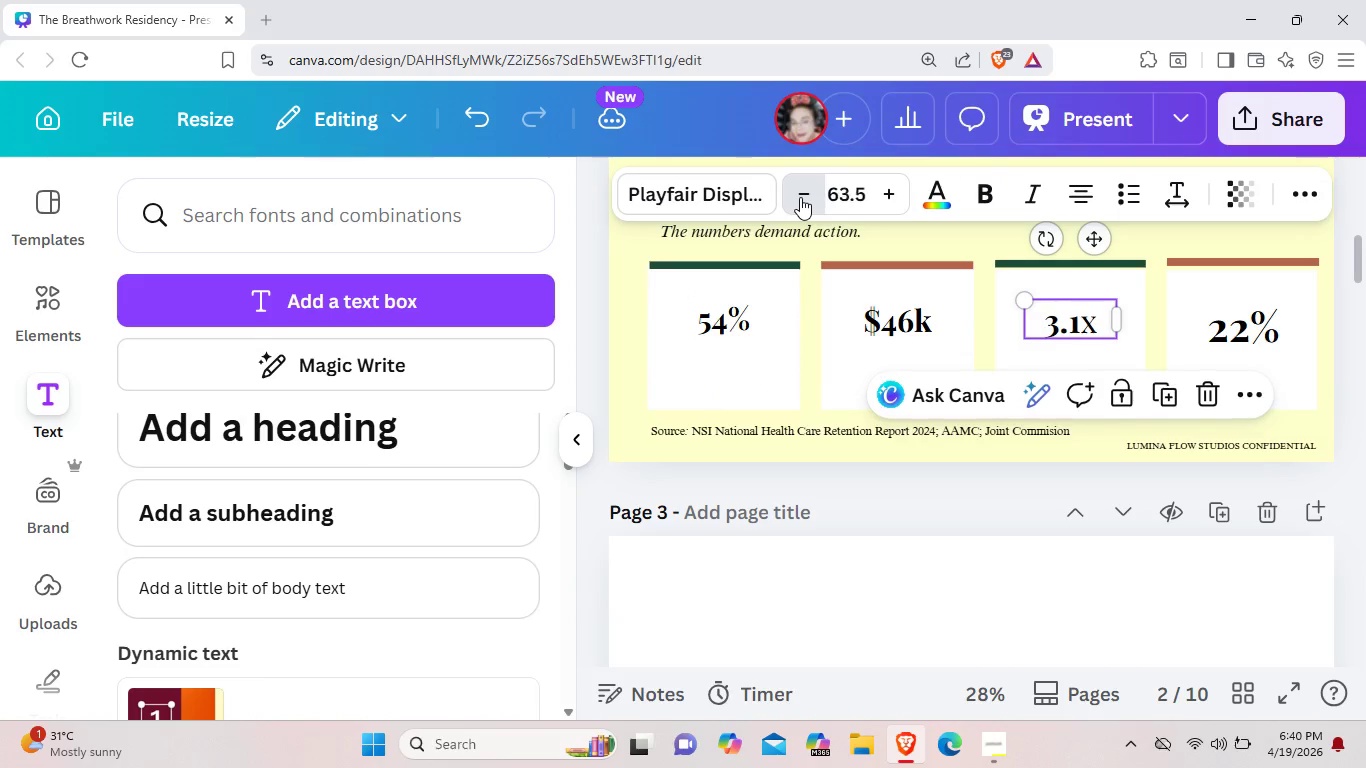 
triple_click([800, 197])
 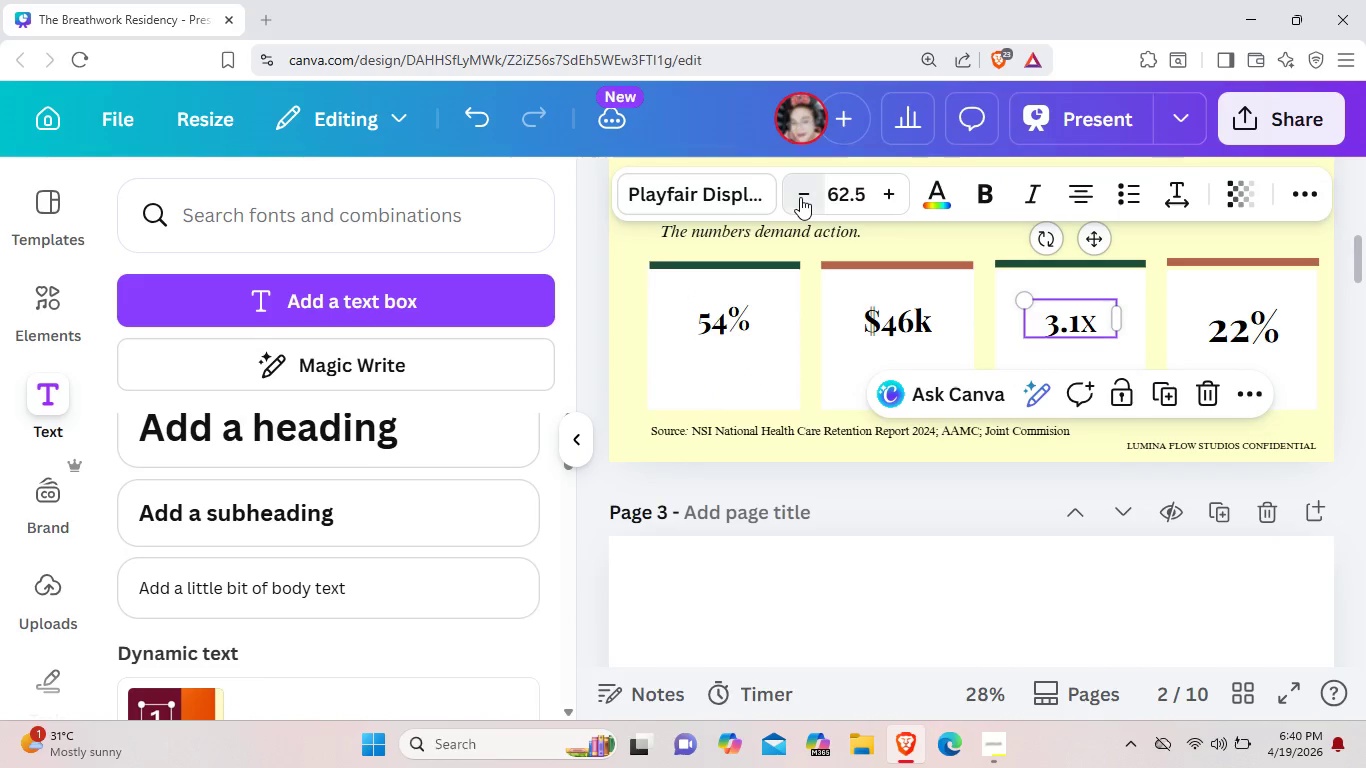 
triple_click([800, 197])
 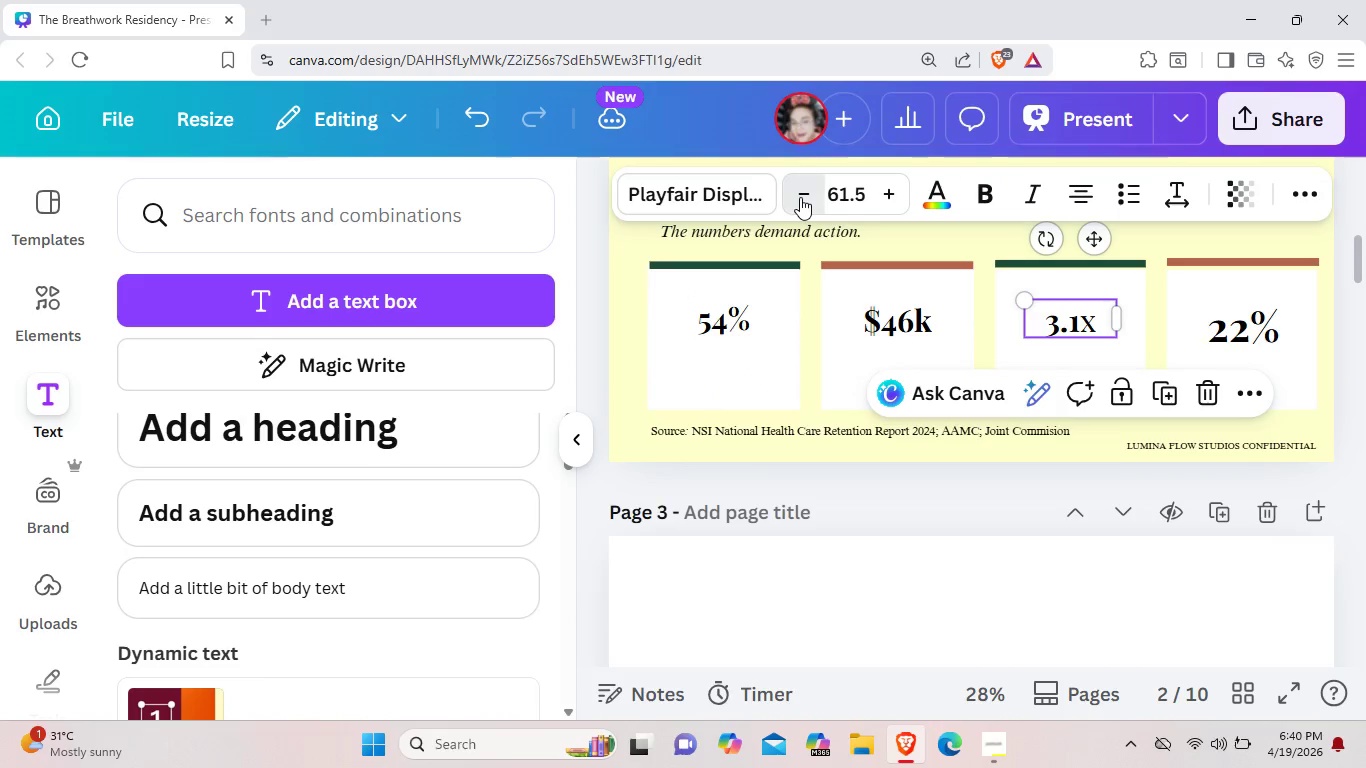 
triple_click([800, 197])
 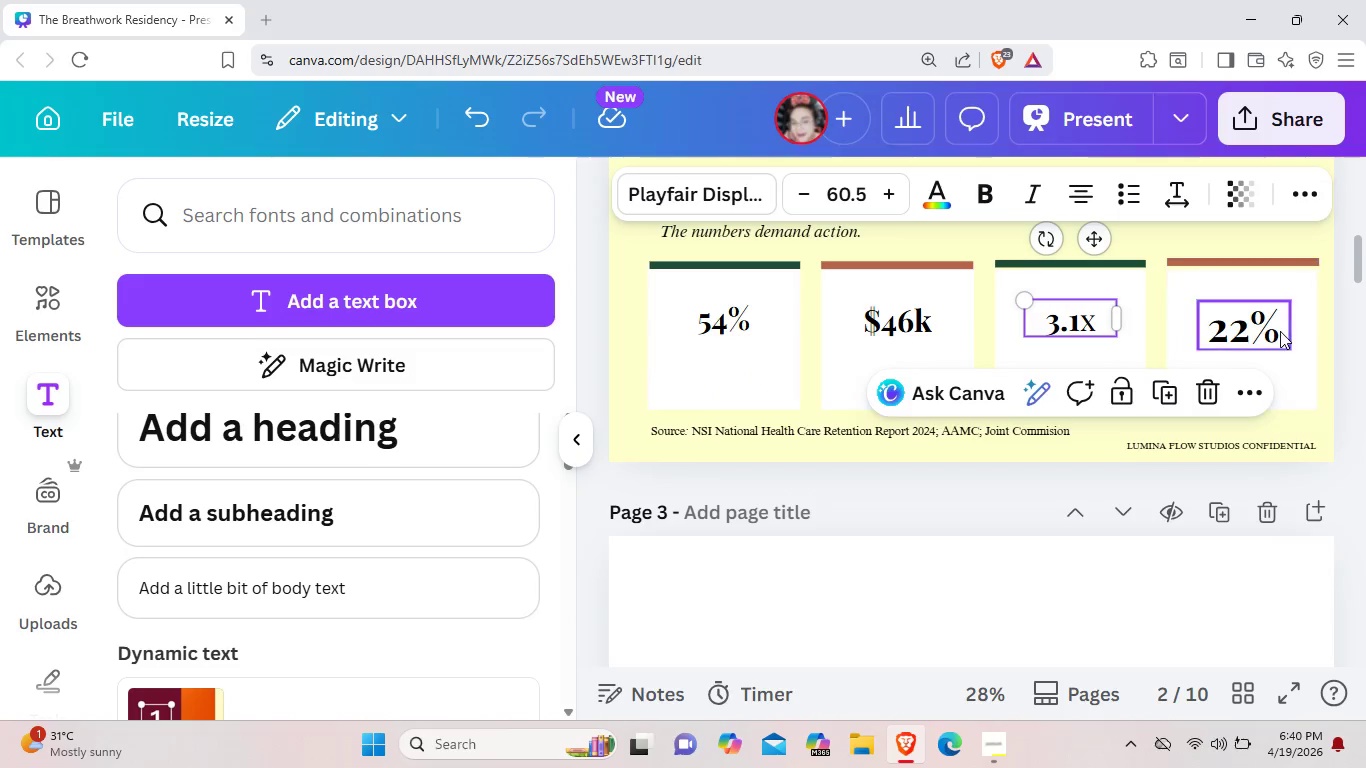 
left_click([1279, 331])
 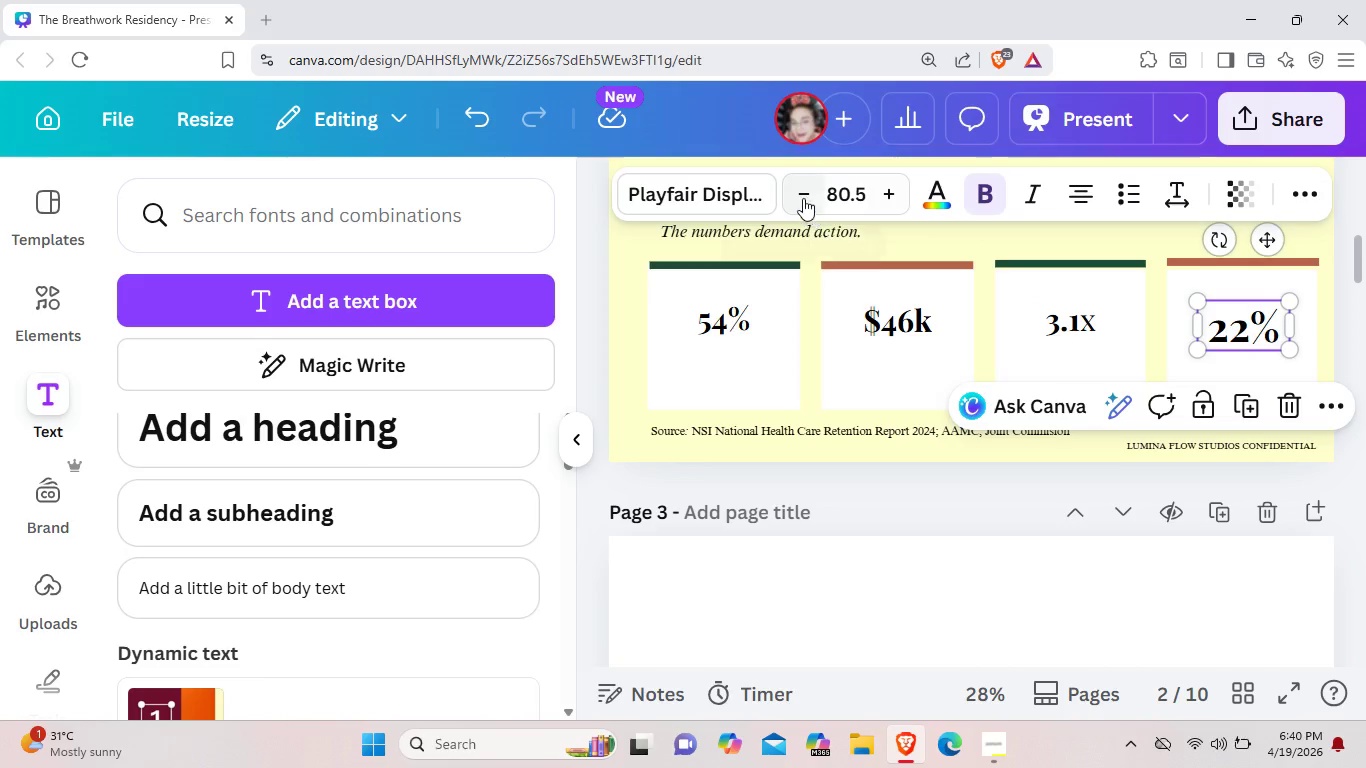 
left_click([803, 197])
 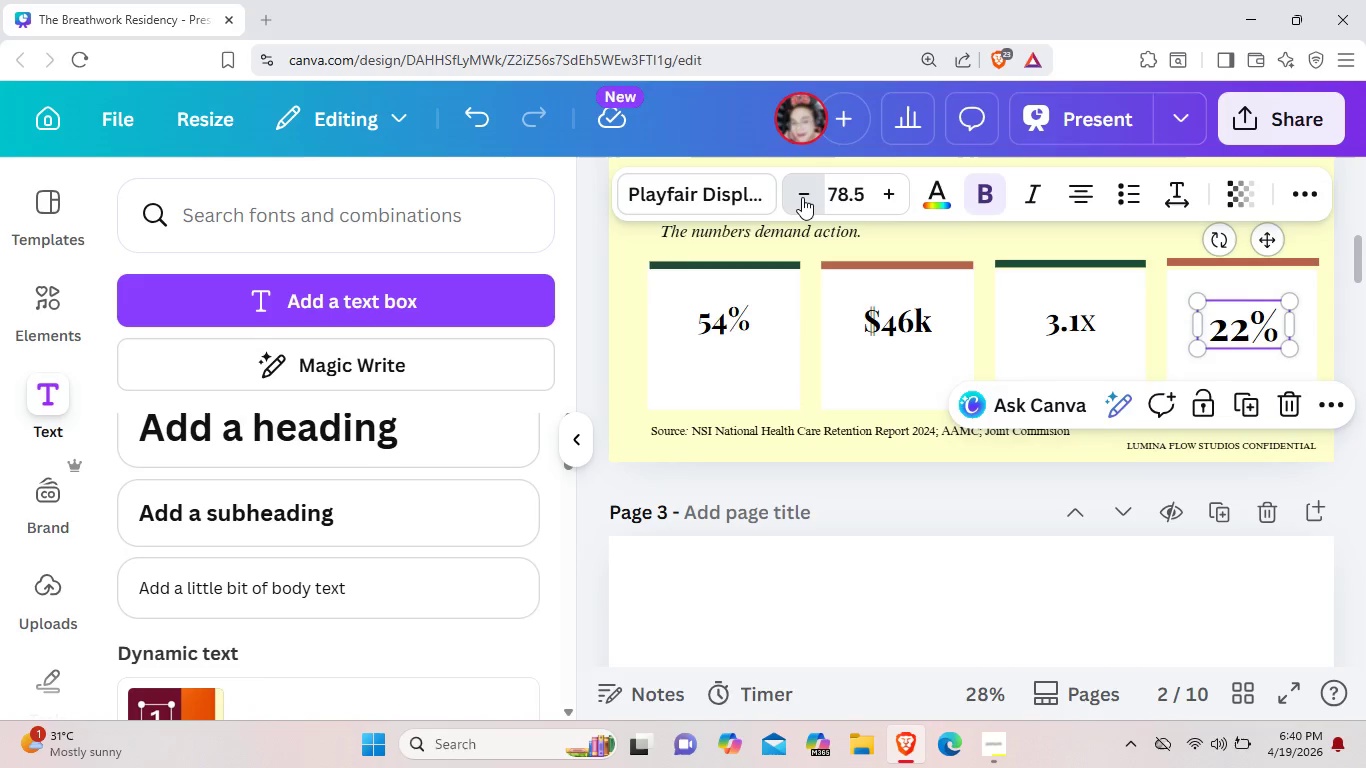 
triple_click([802, 197])
 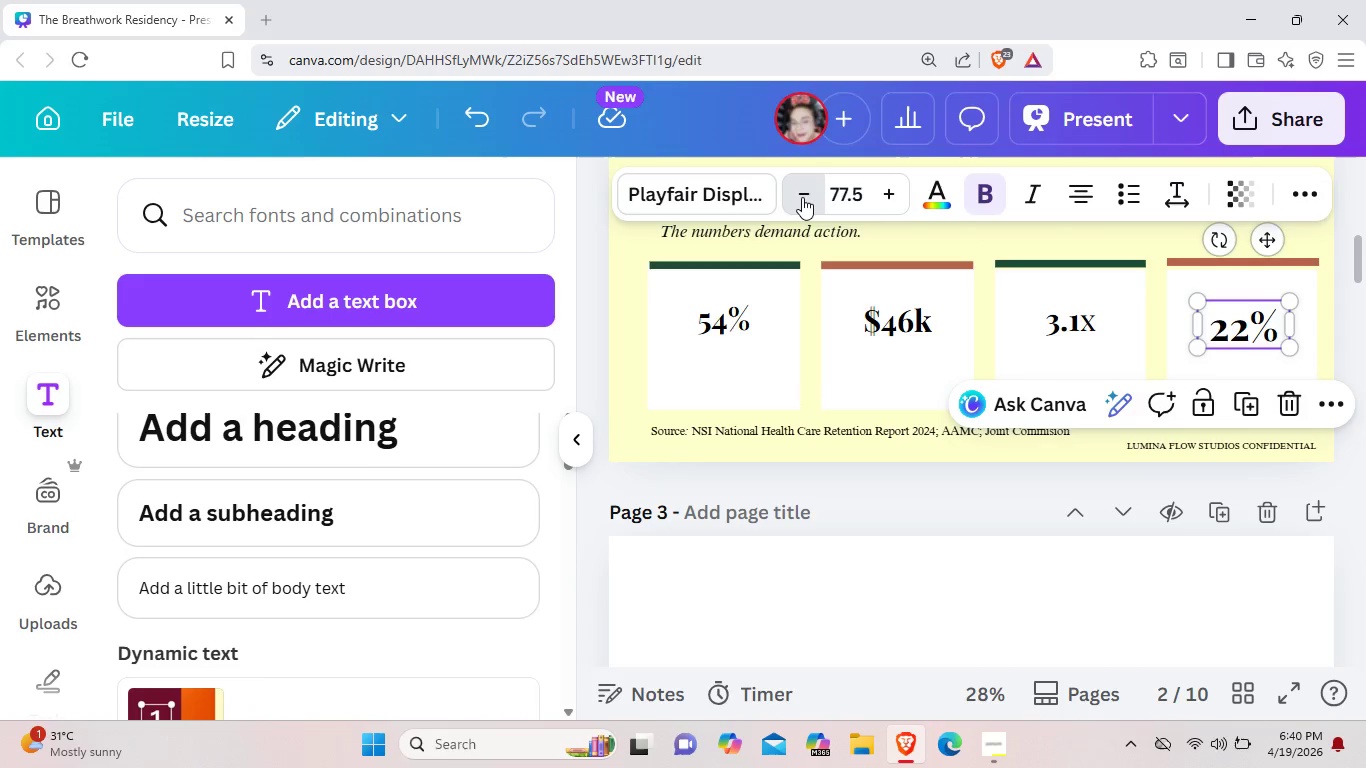 
triple_click([802, 197])
 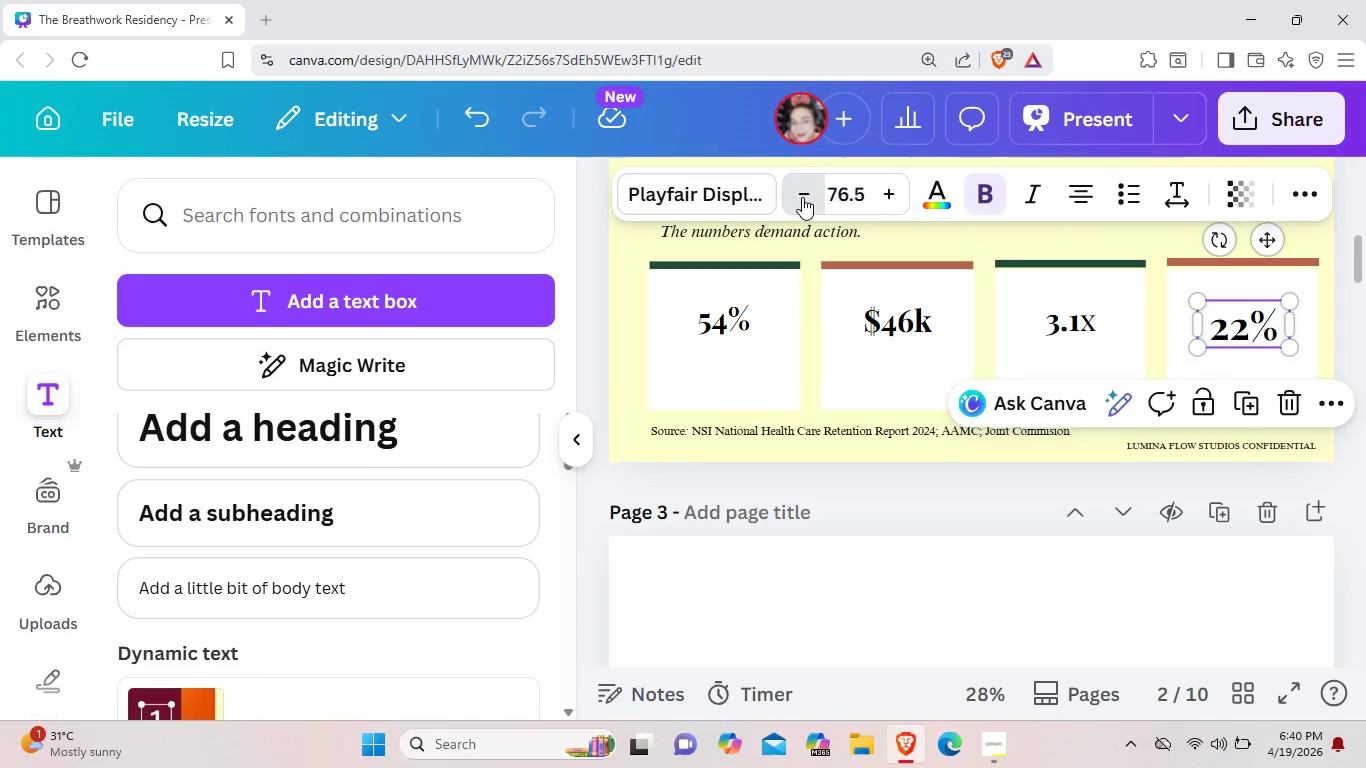 
triple_click([802, 197])
 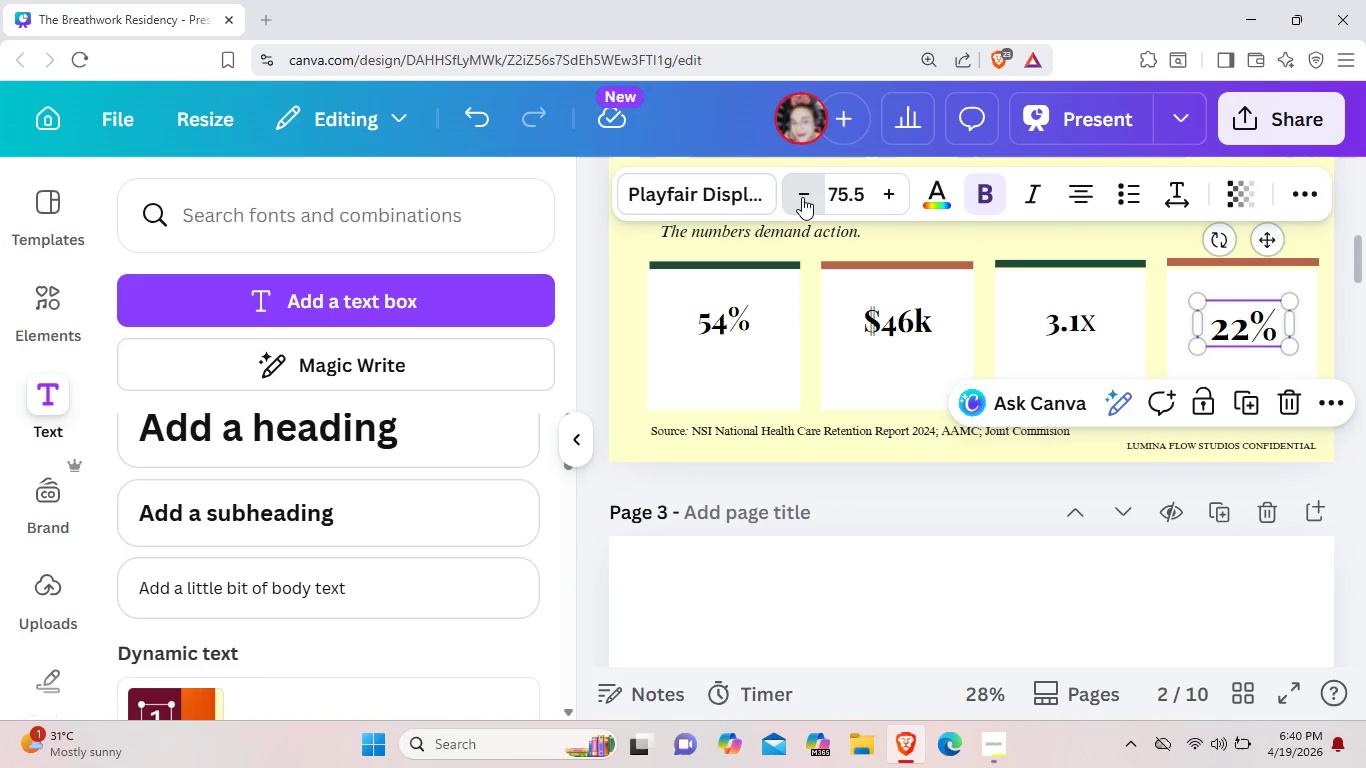 
triple_click([802, 197])
 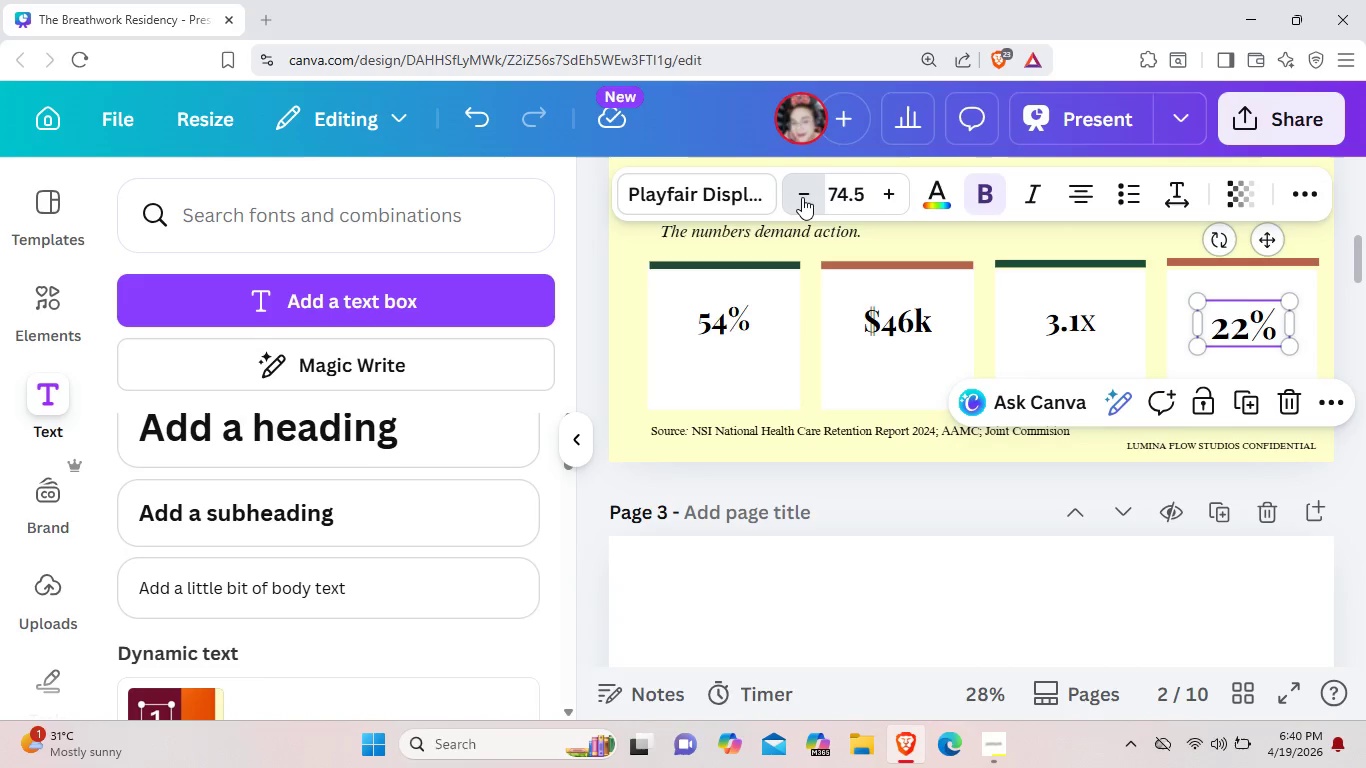 
triple_click([802, 197])
 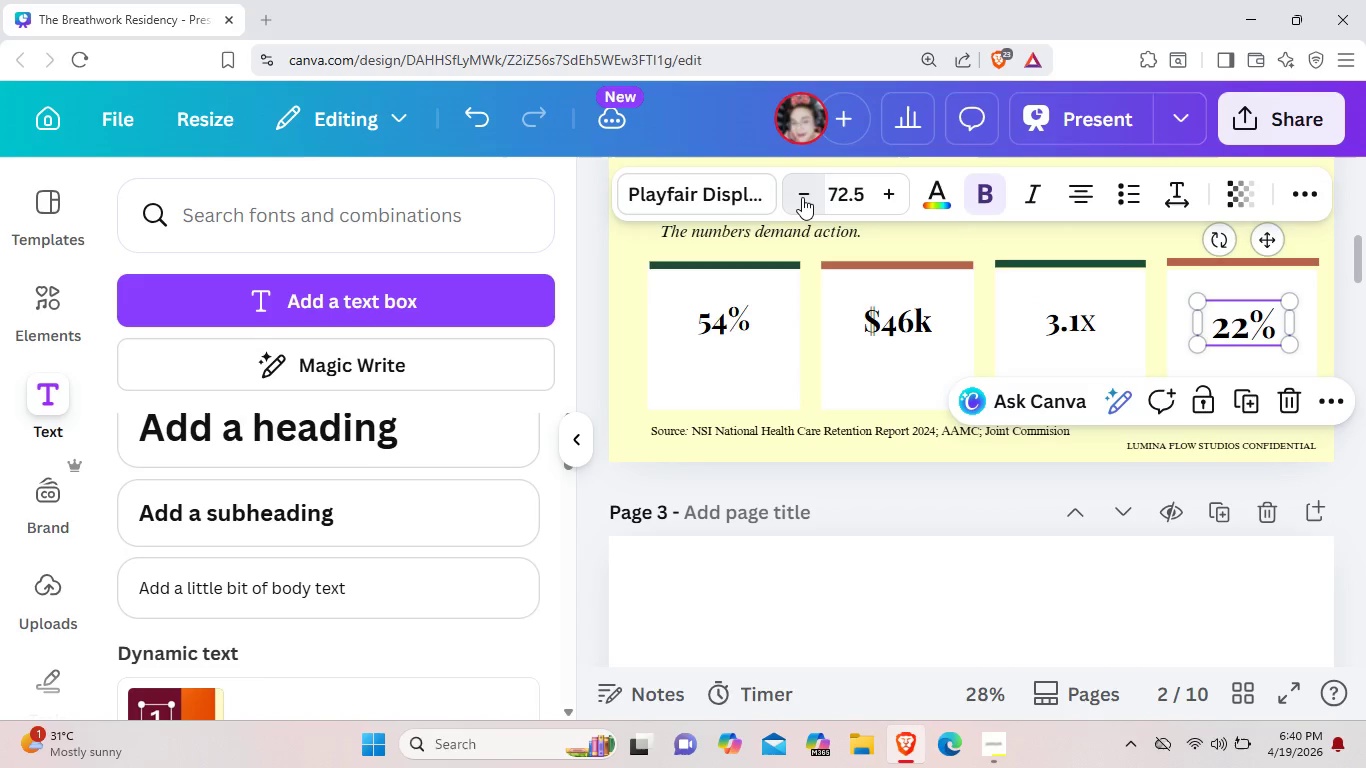 
triple_click([802, 197])
 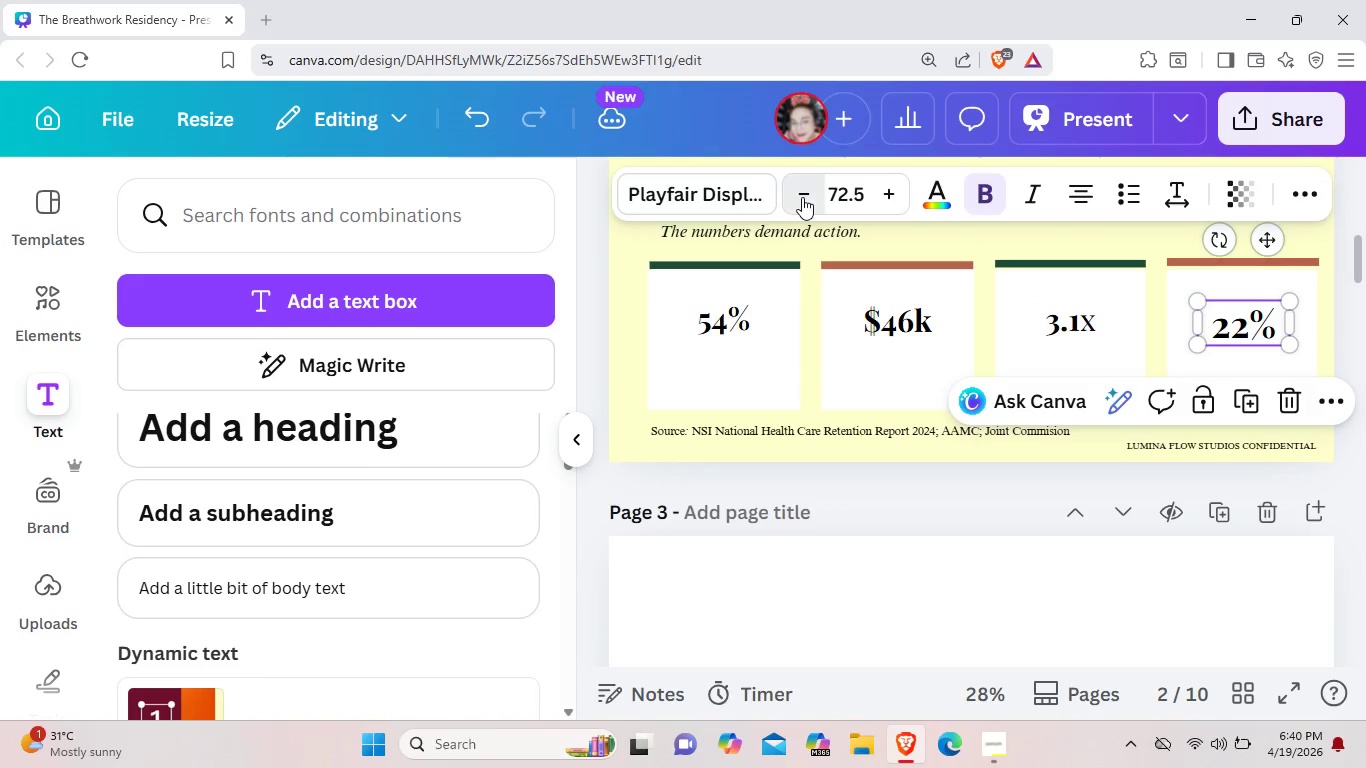 
triple_click([802, 197])
 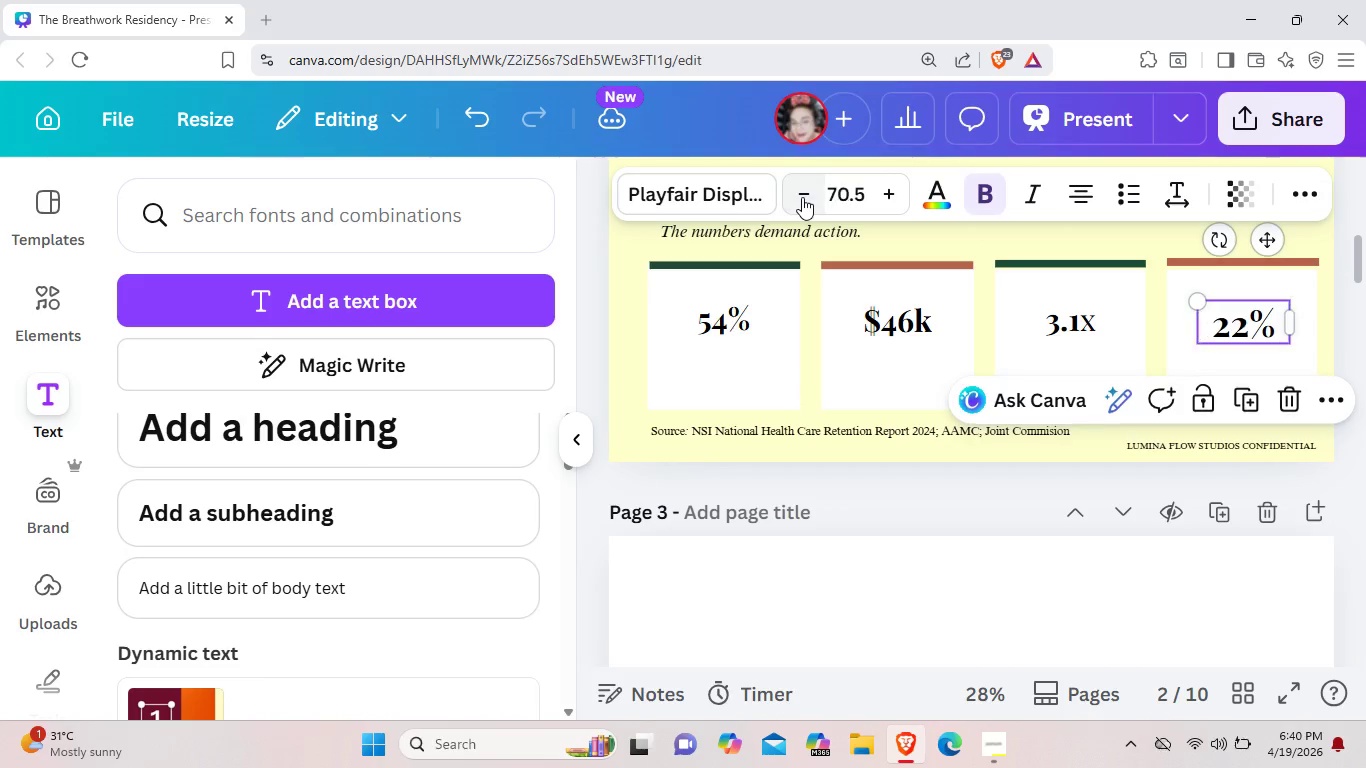 
triple_click([802, 197])
 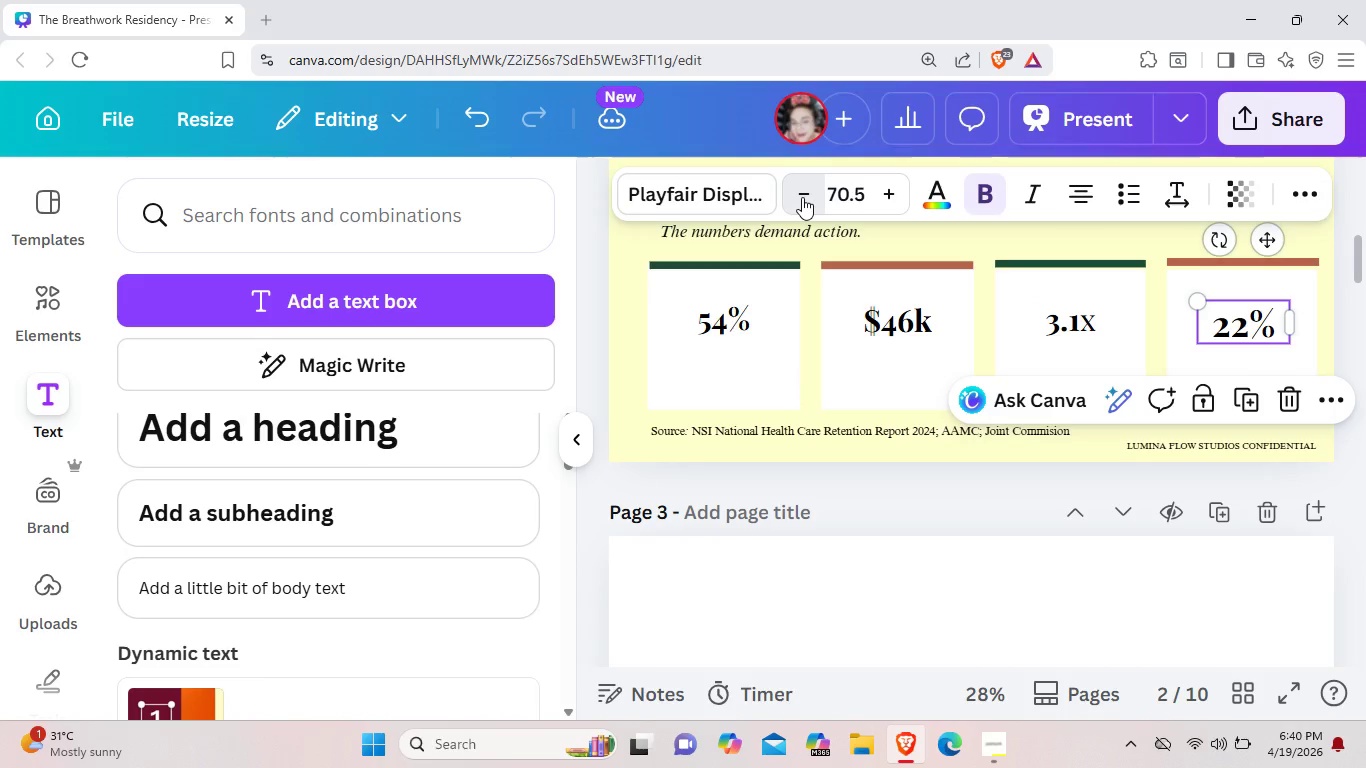 
triple_click([802, 197])
 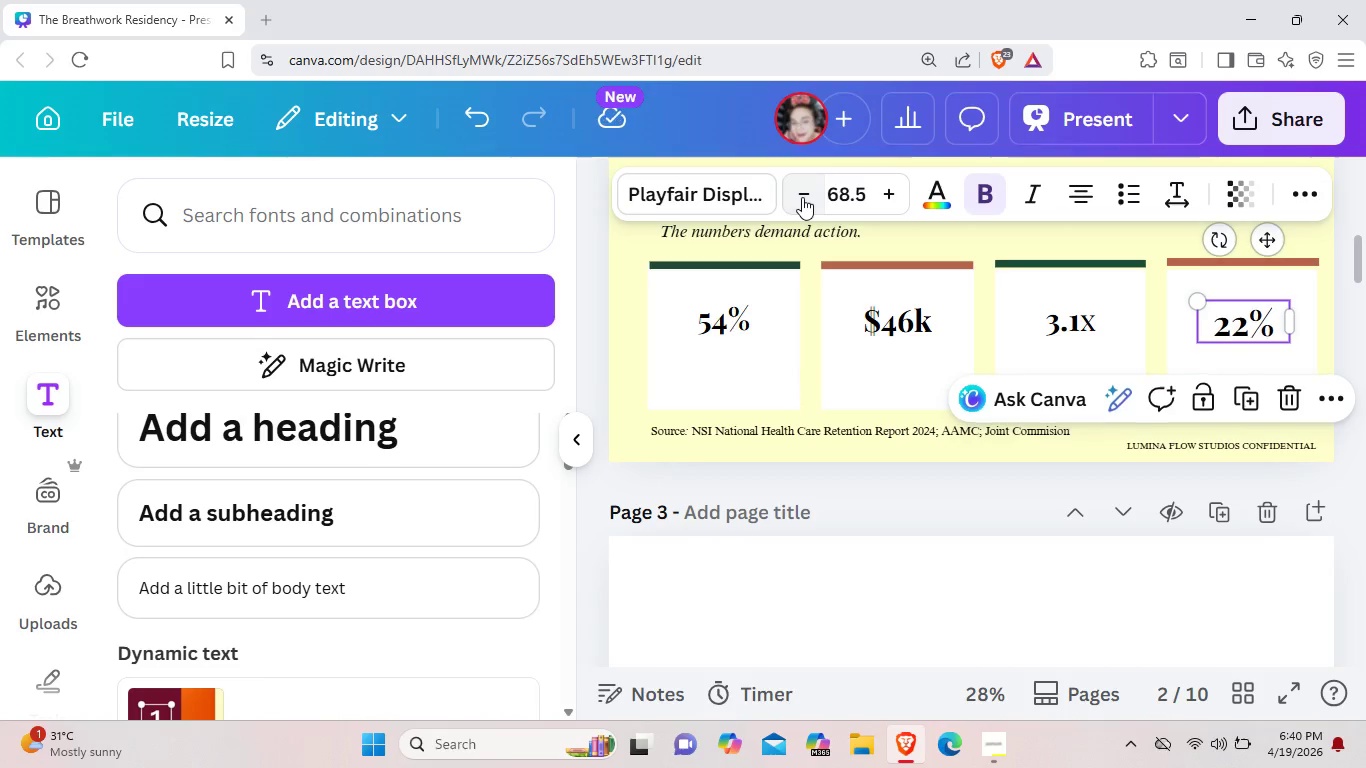 
double_click([802, 197])
 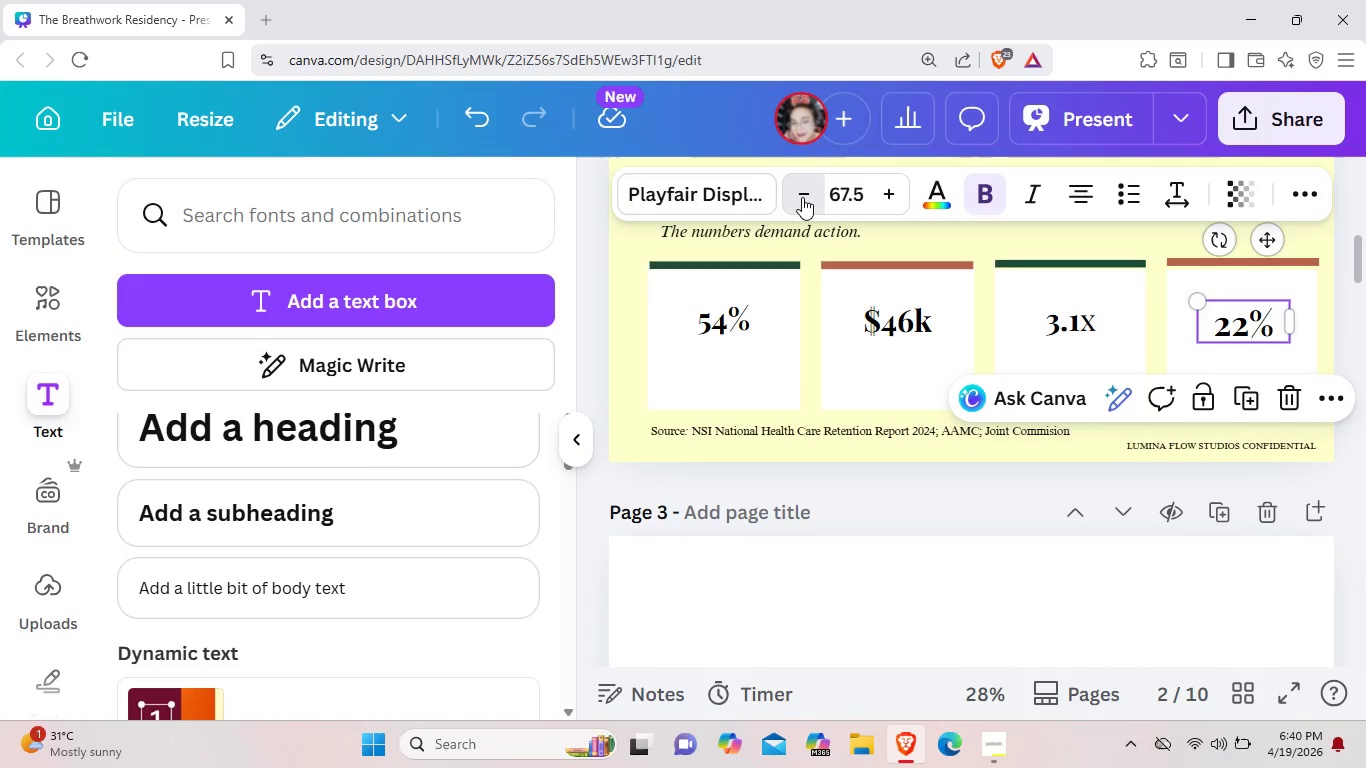 
triple_click([802, 197])
 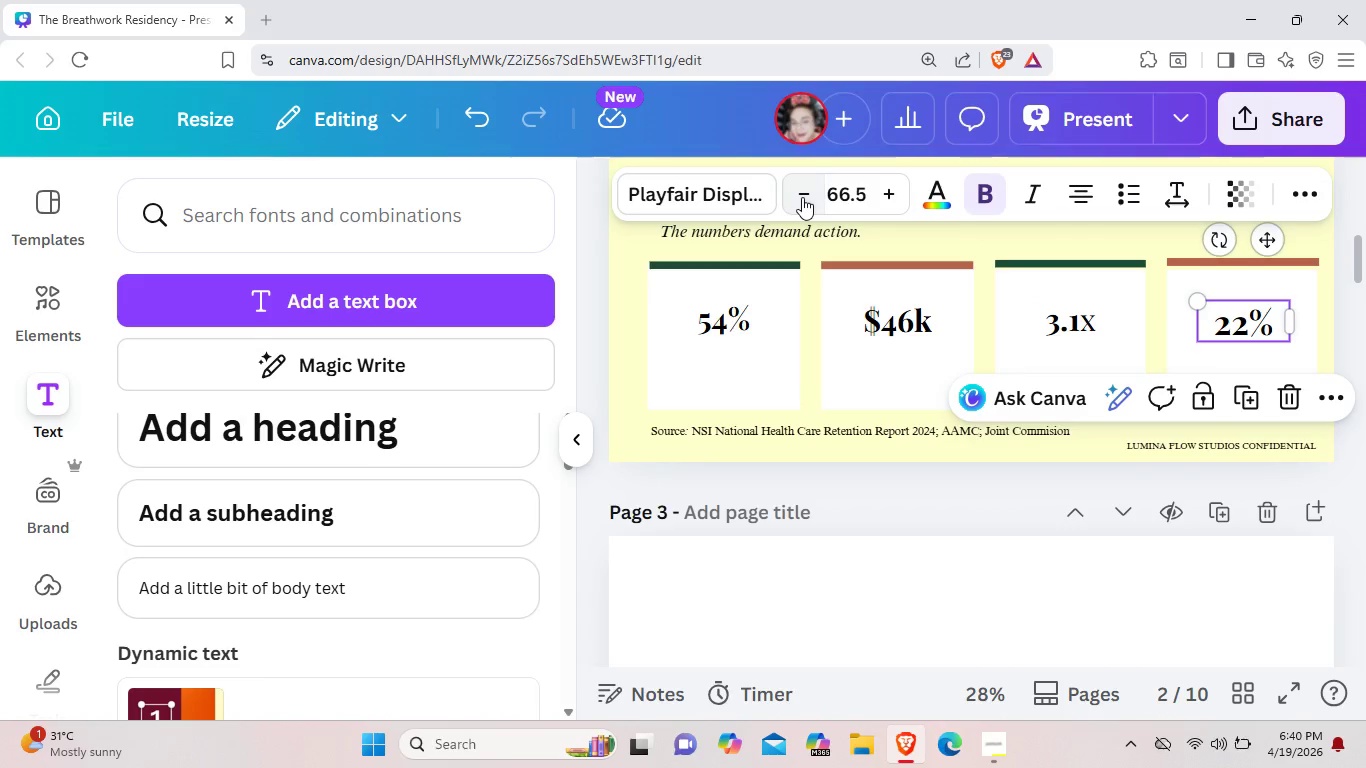 
triple_click([802, 197])
 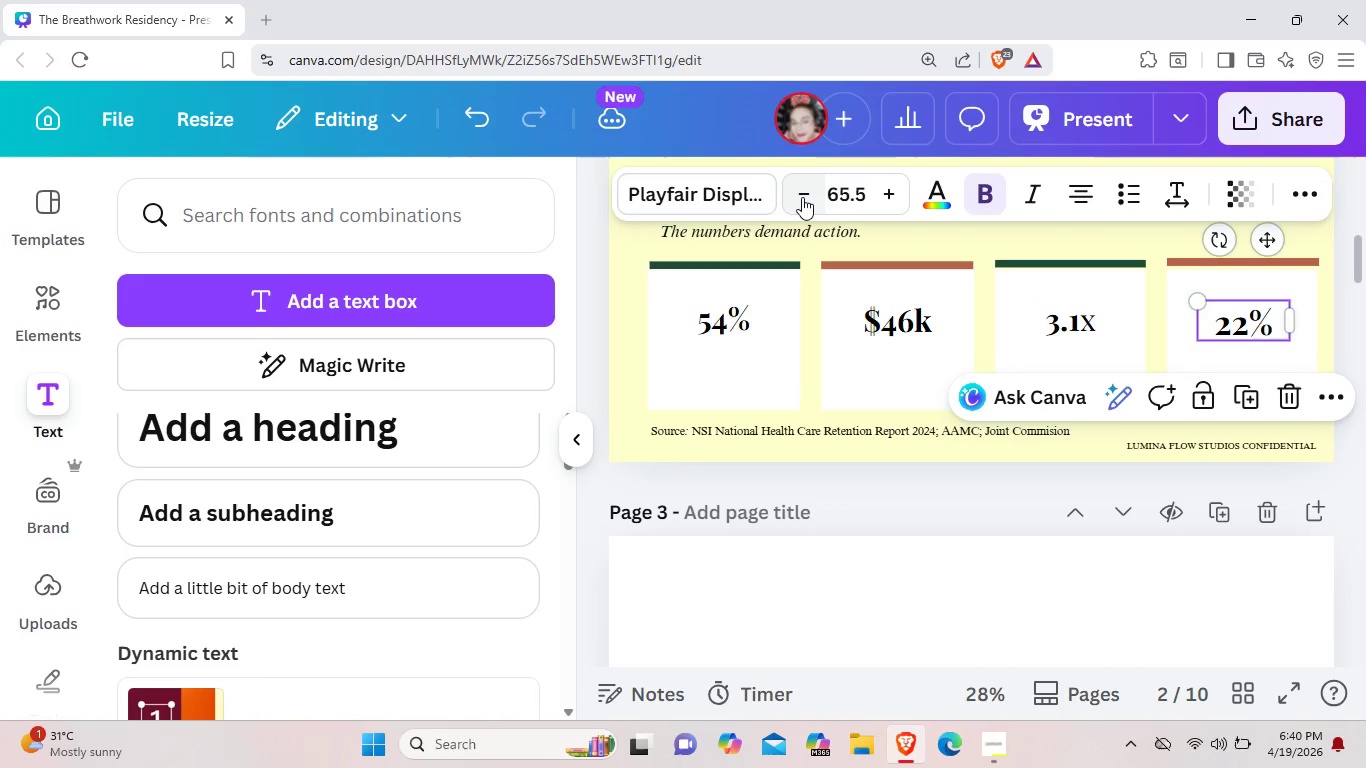 
triple_click([802, 197])
 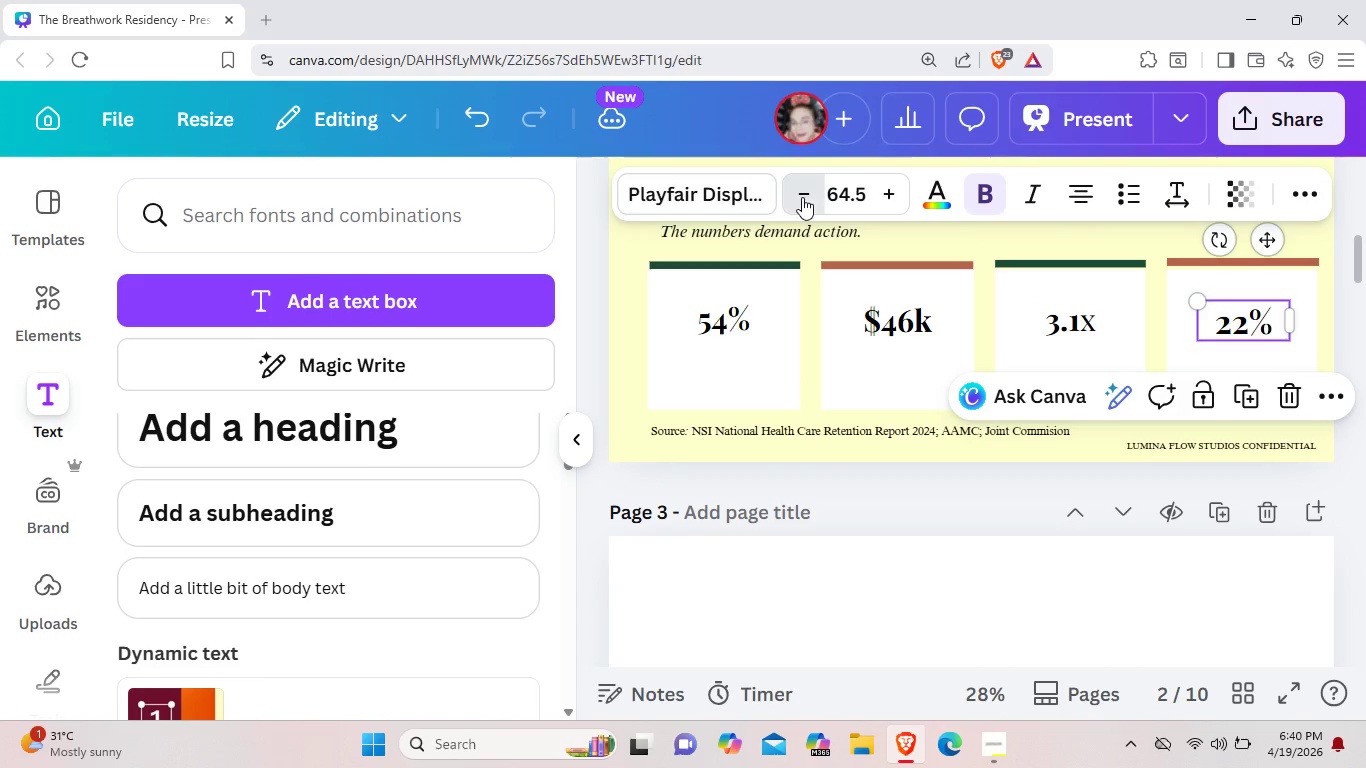 
triple_click([802, 197])
 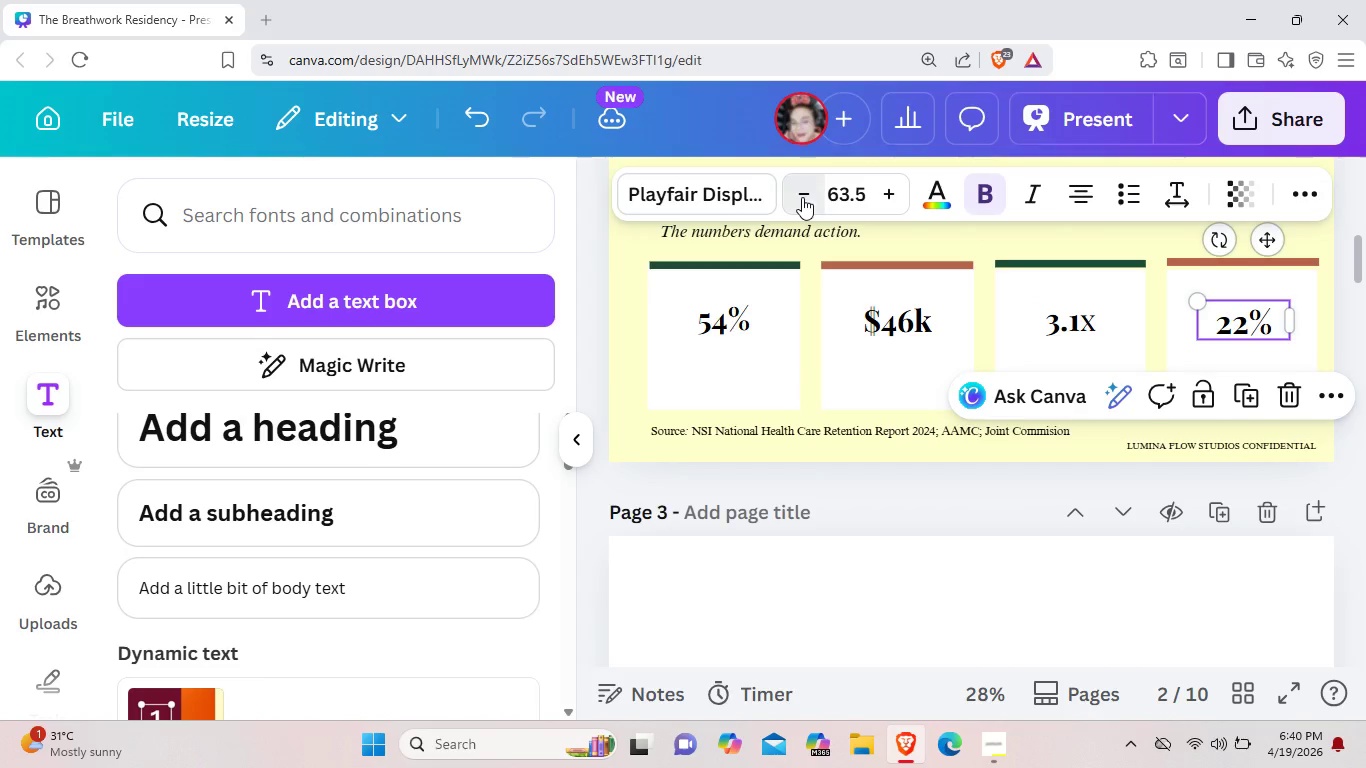 
triple_click([802, 197])
 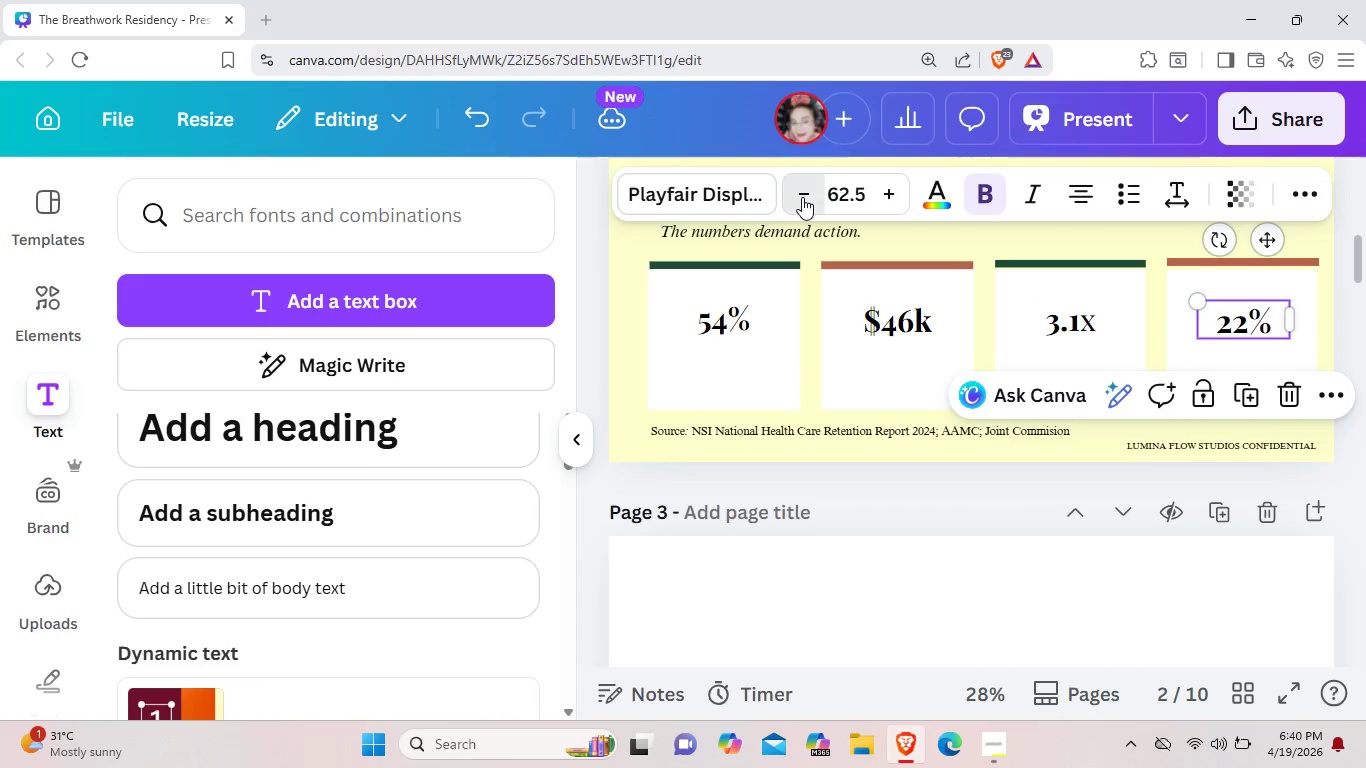 
triple_click([802, 197])
 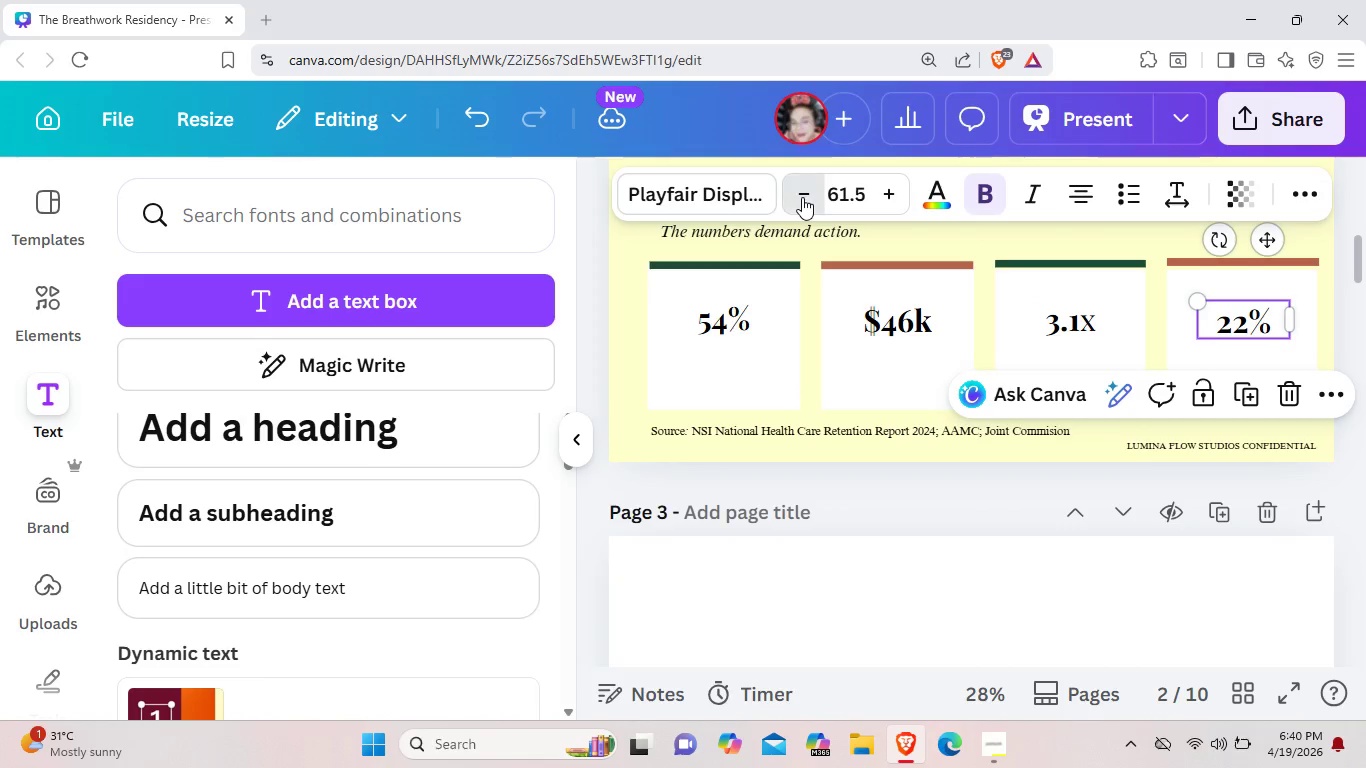 
triple_click([802, 197])
 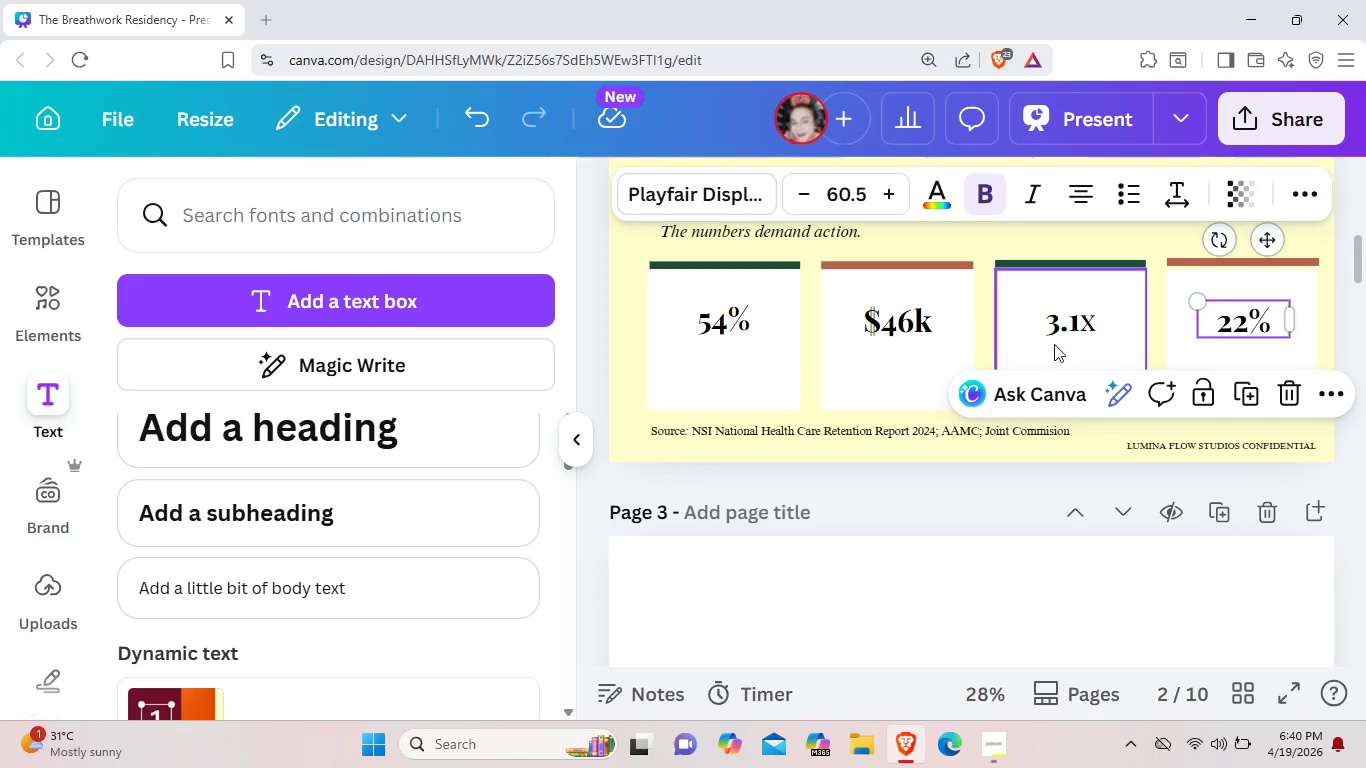 
left_click([1067, 350])
 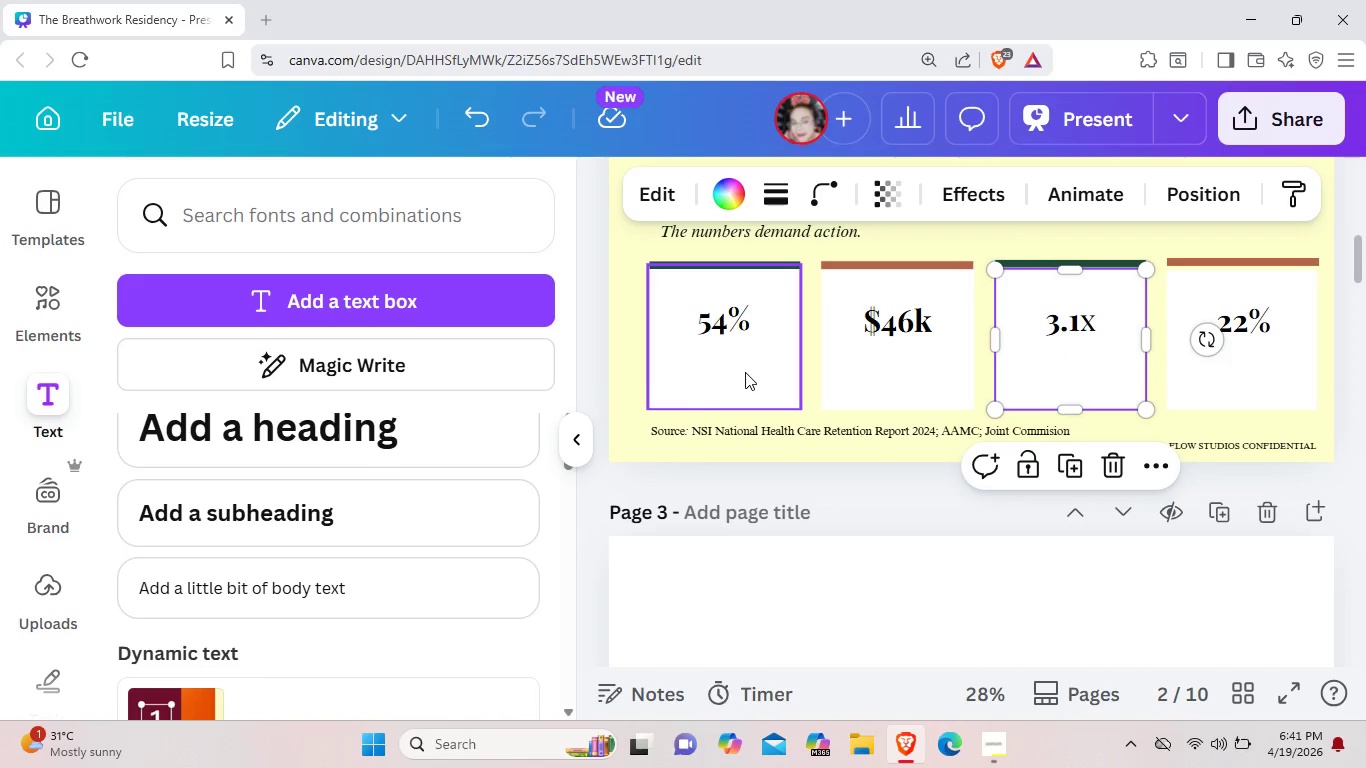 
wait(6.83)
 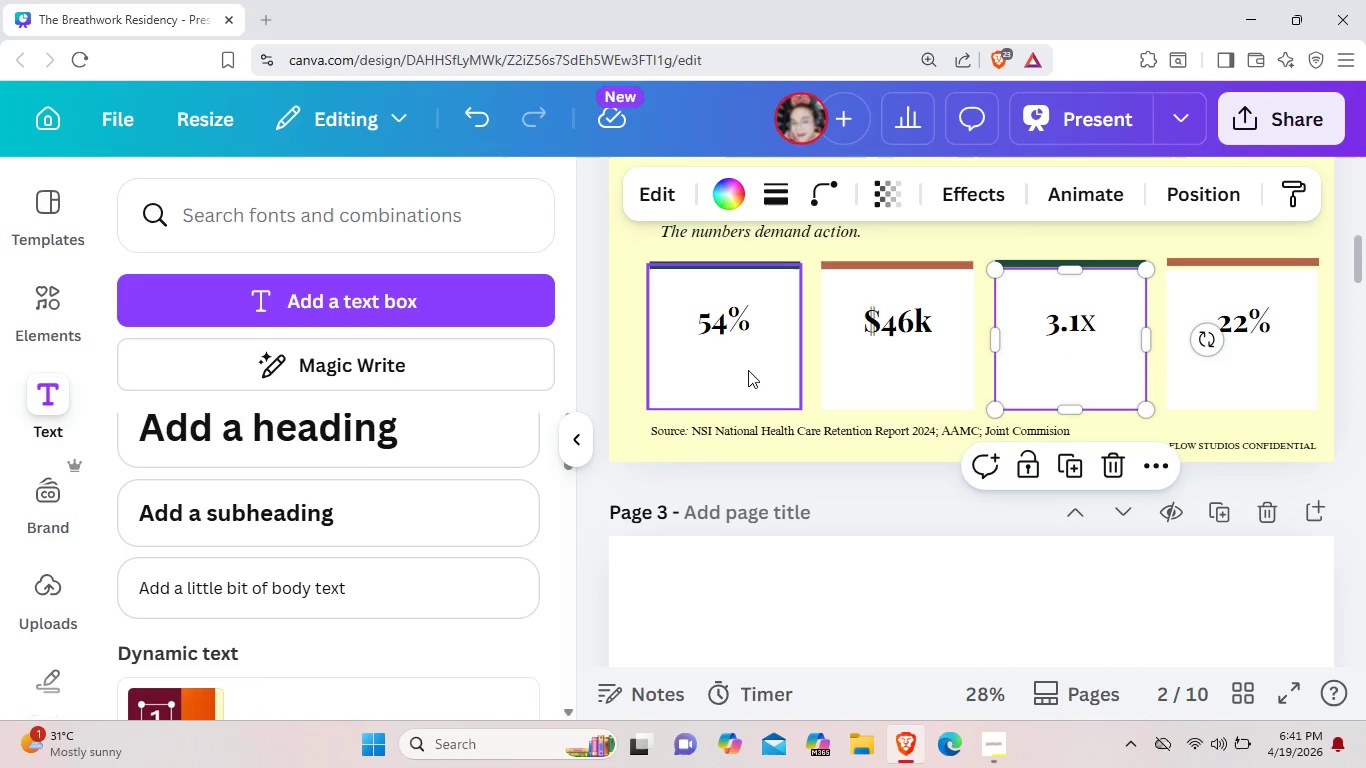 
left_click([431, 572])
 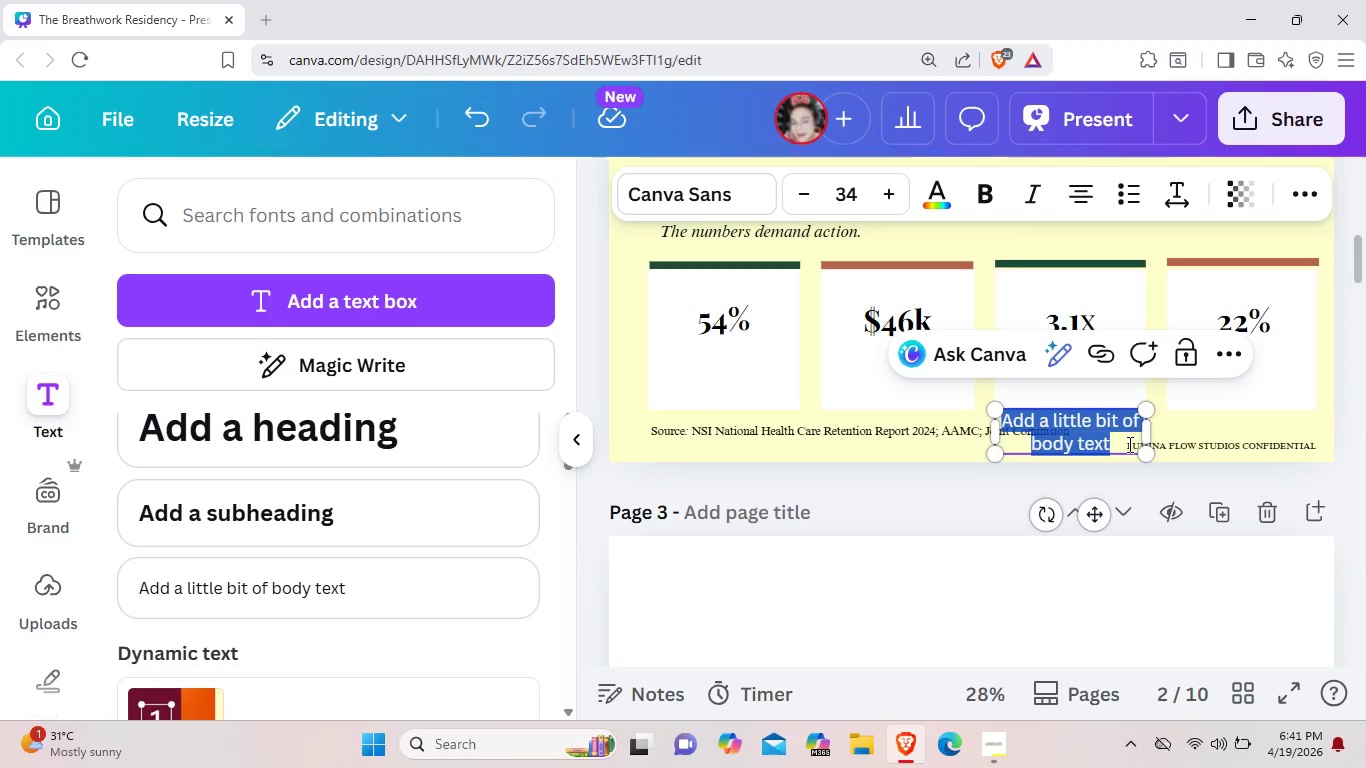 
wait(6.44)
 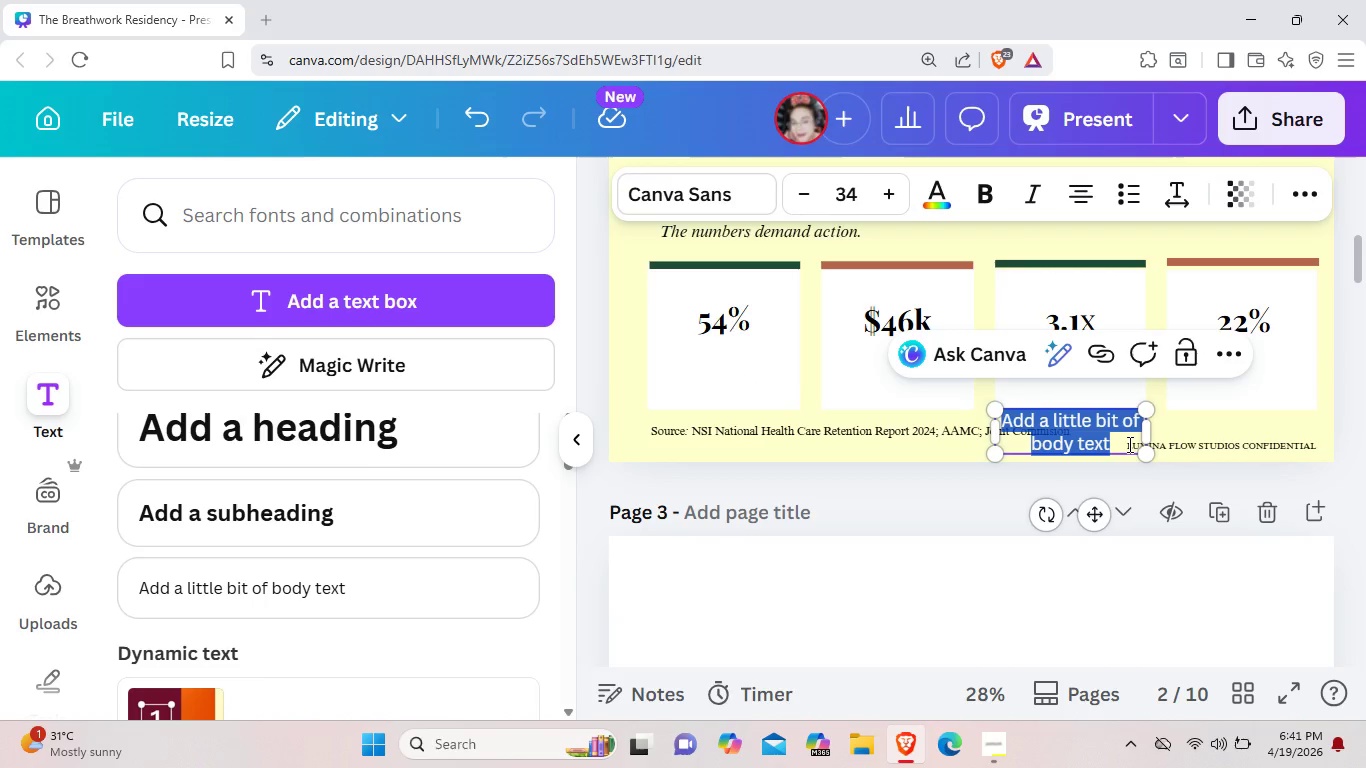 
key(Backspace)
type(of nurses report severe burnout)
 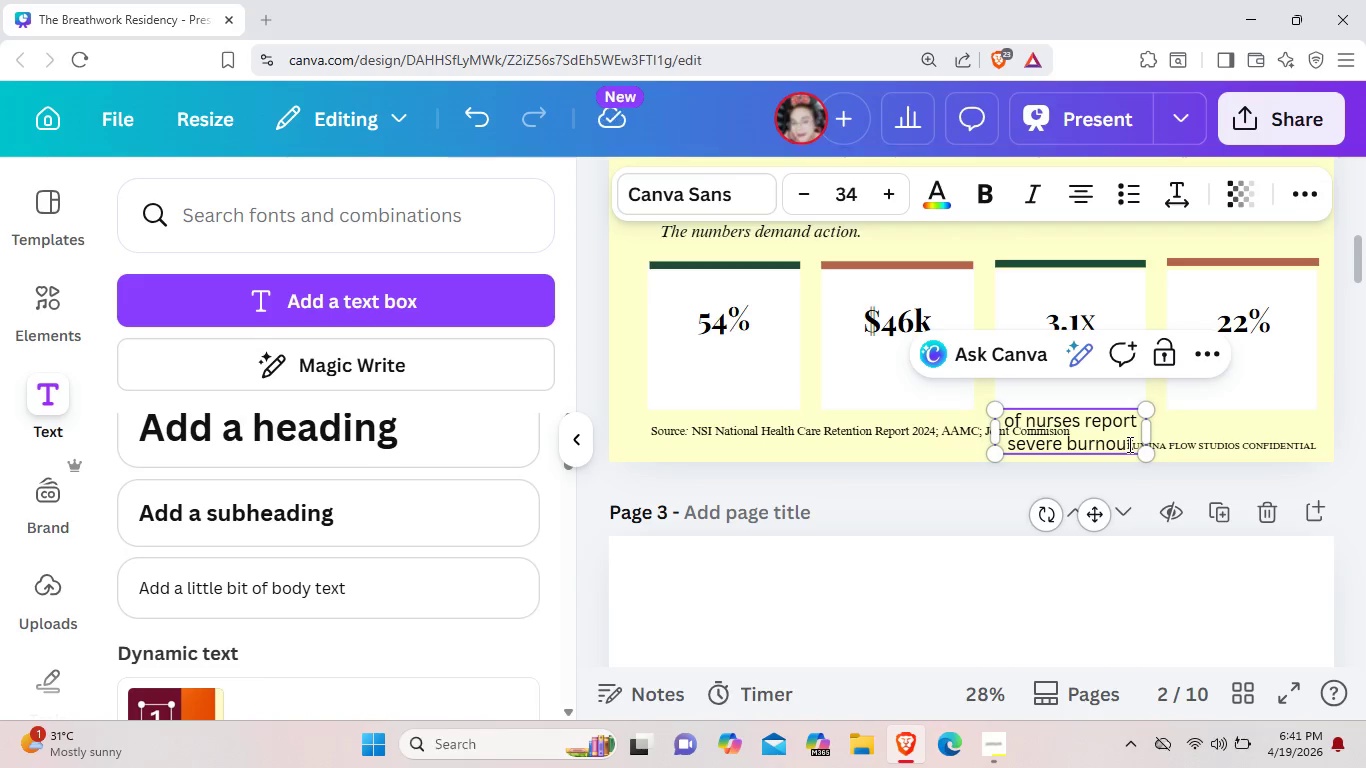 
left_click_drag(start_coordinate=[1133, 446], to_coordinate=[987, 435])
 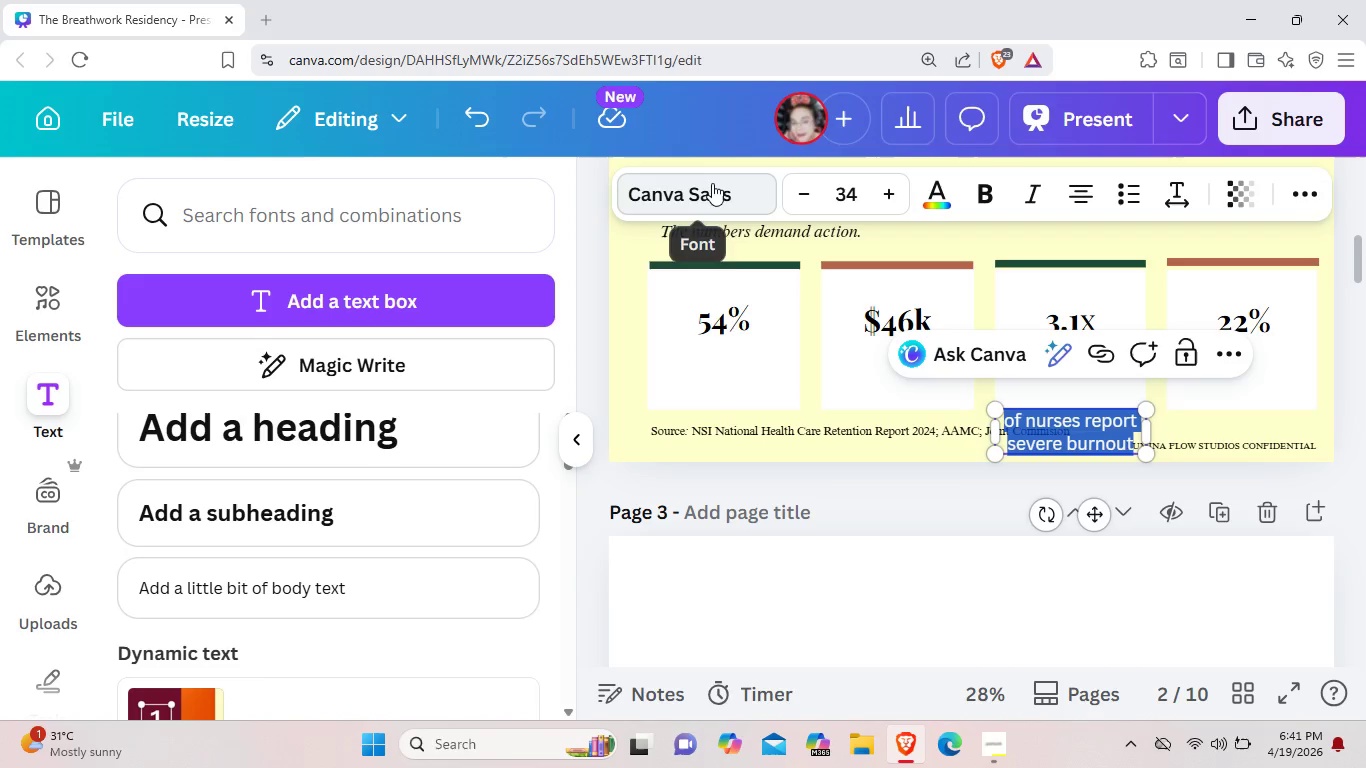 
left_click([712, 183])
 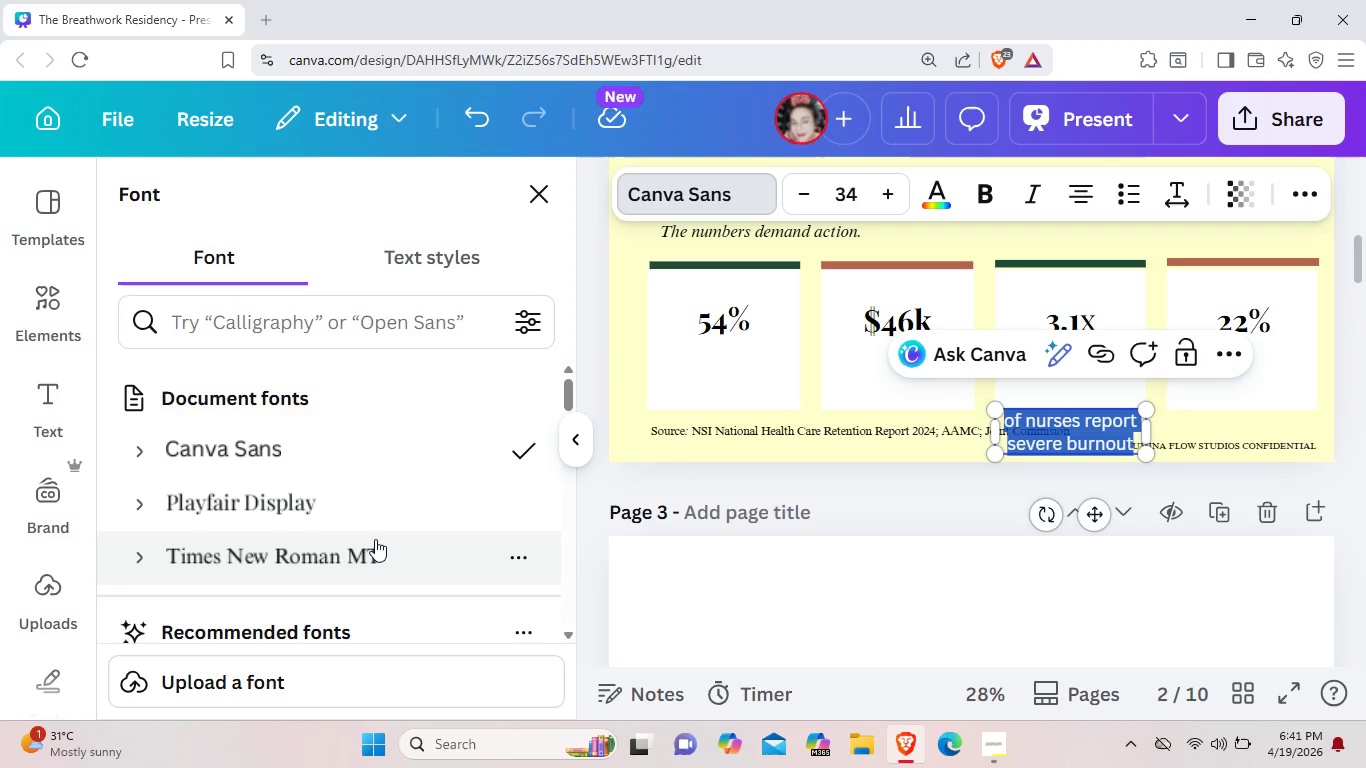 
left_click([375, 539])
 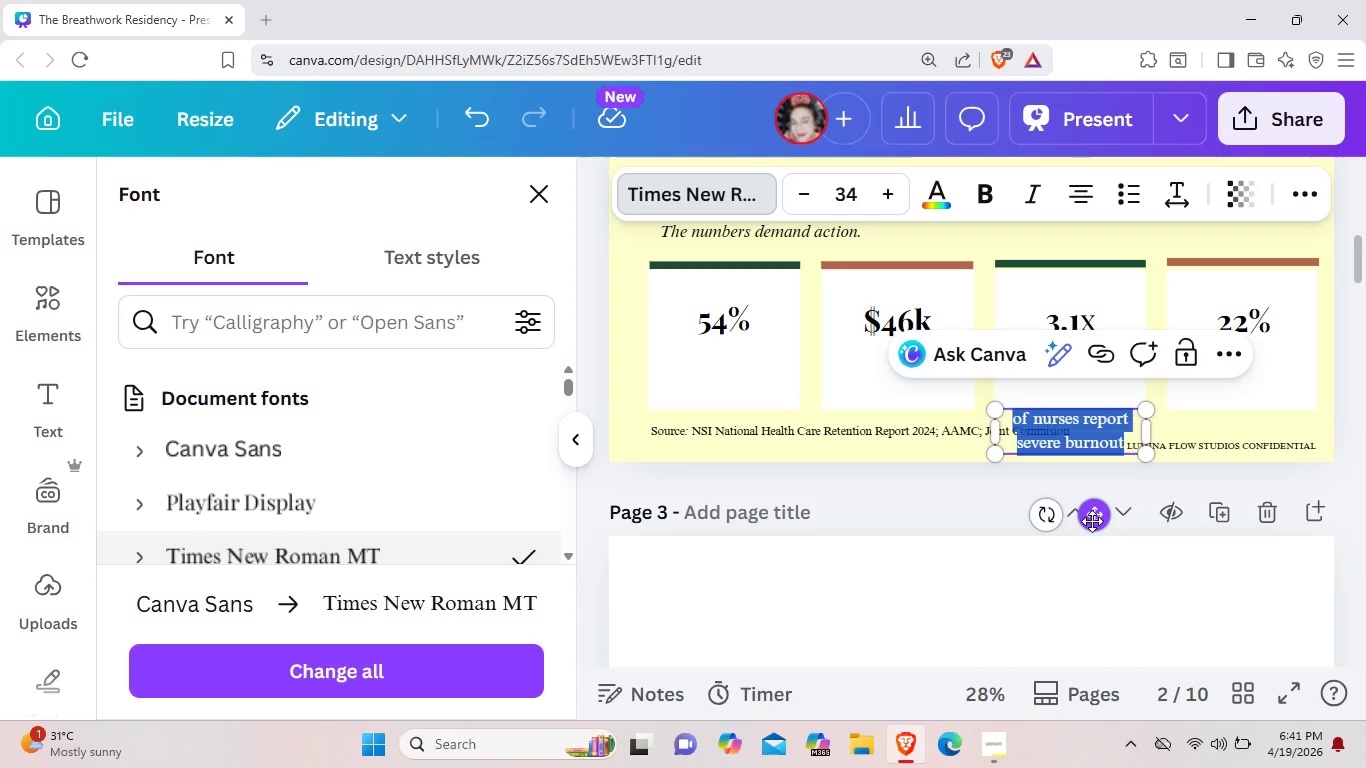 
left_click_drag(start_coordinate=[1092, 521], to_coordinate=[752, 460])
 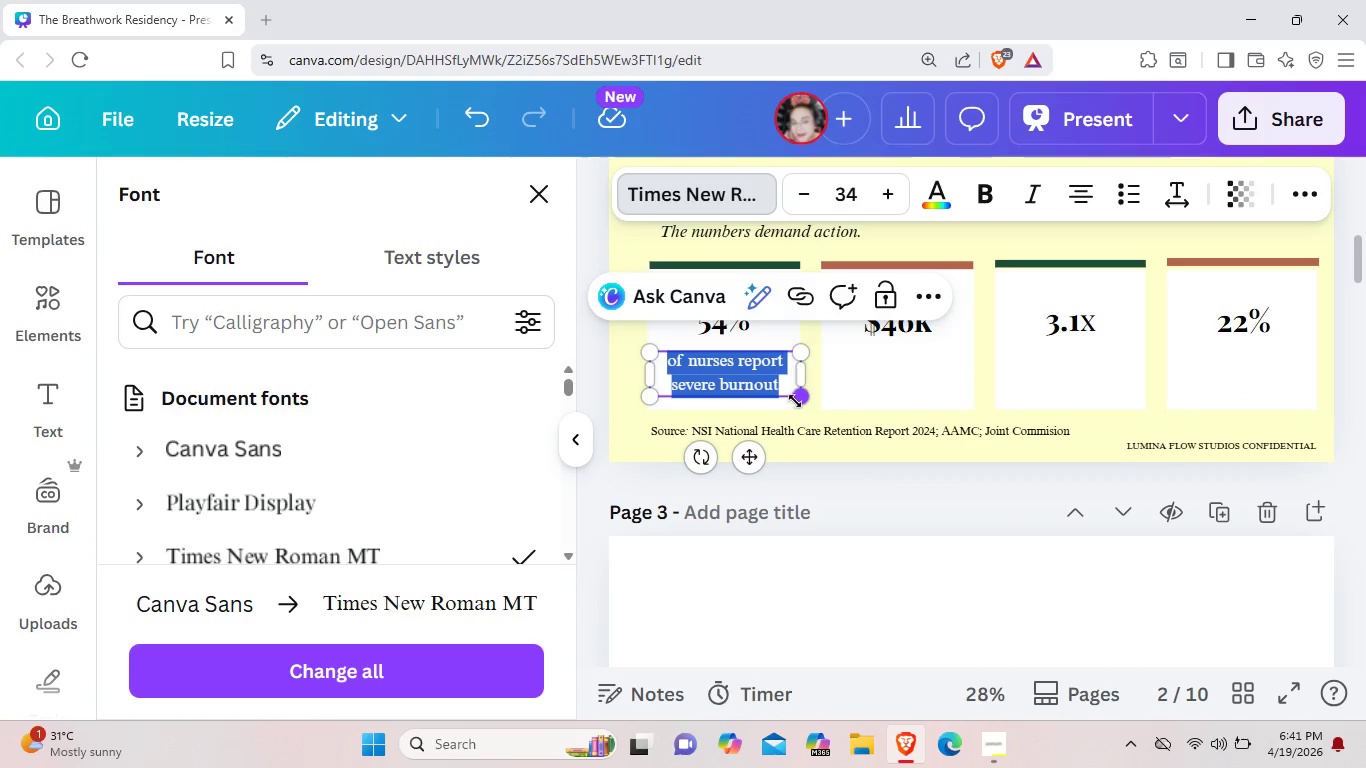 
left_click_drag(start_coordinate=[795, 403], to_coordinate=[779, 393])
 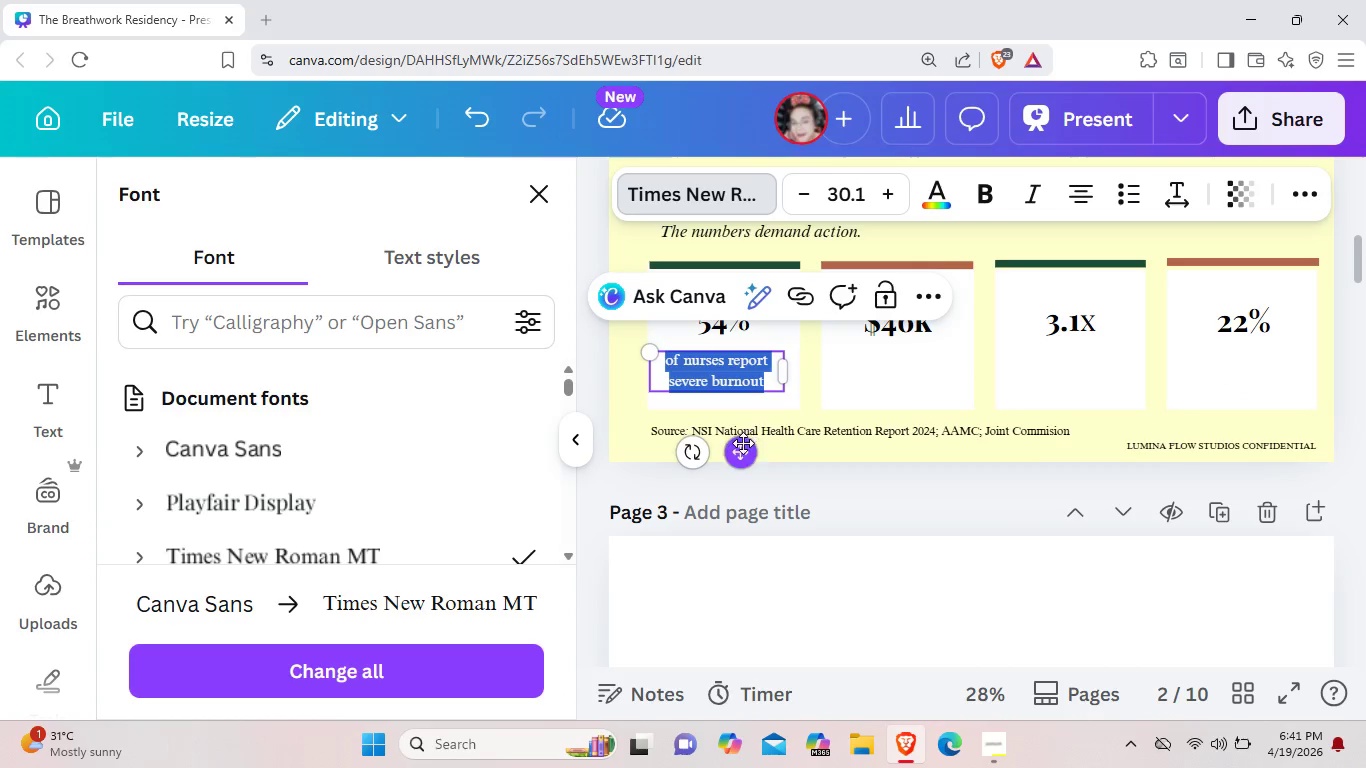 
left_click_drag(start_coordinate=[743, 442], to_coordinate=[752, 443])
 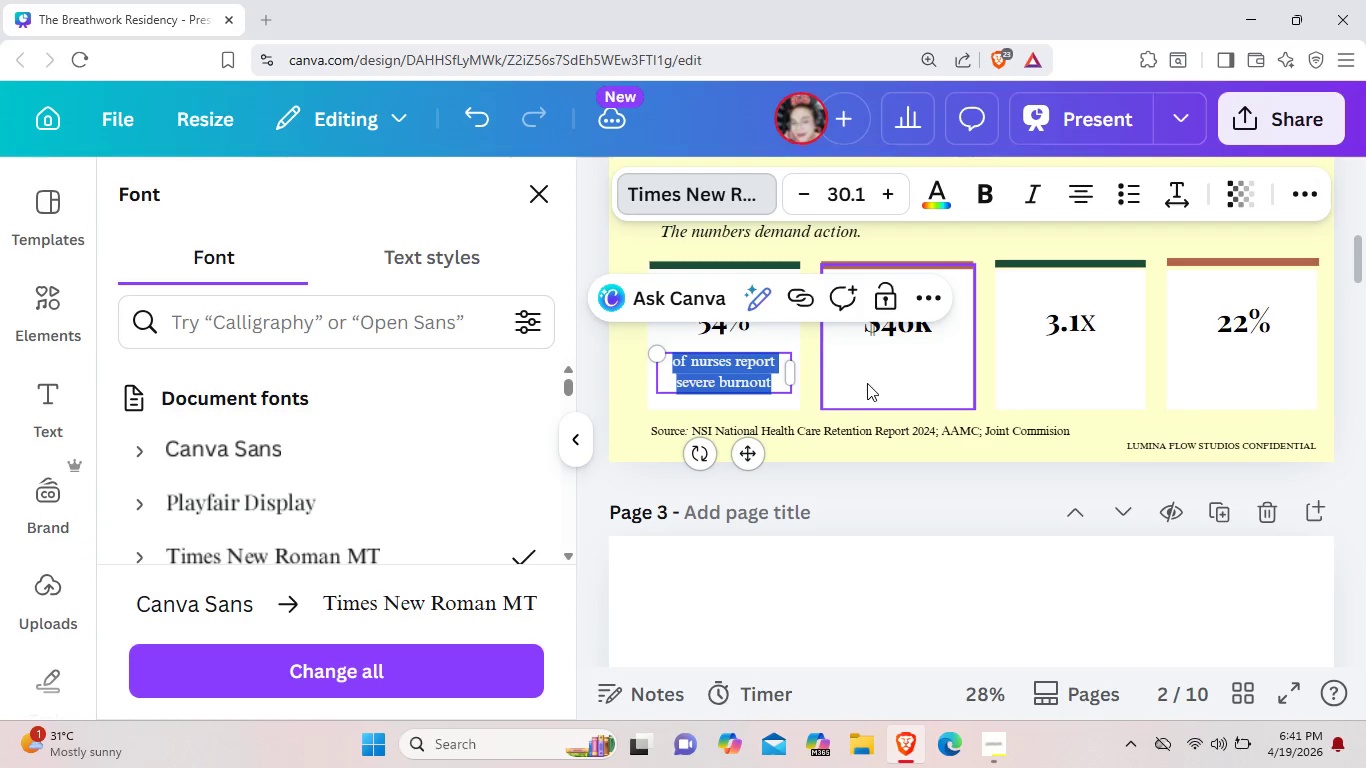 
left_click([867, 383])
 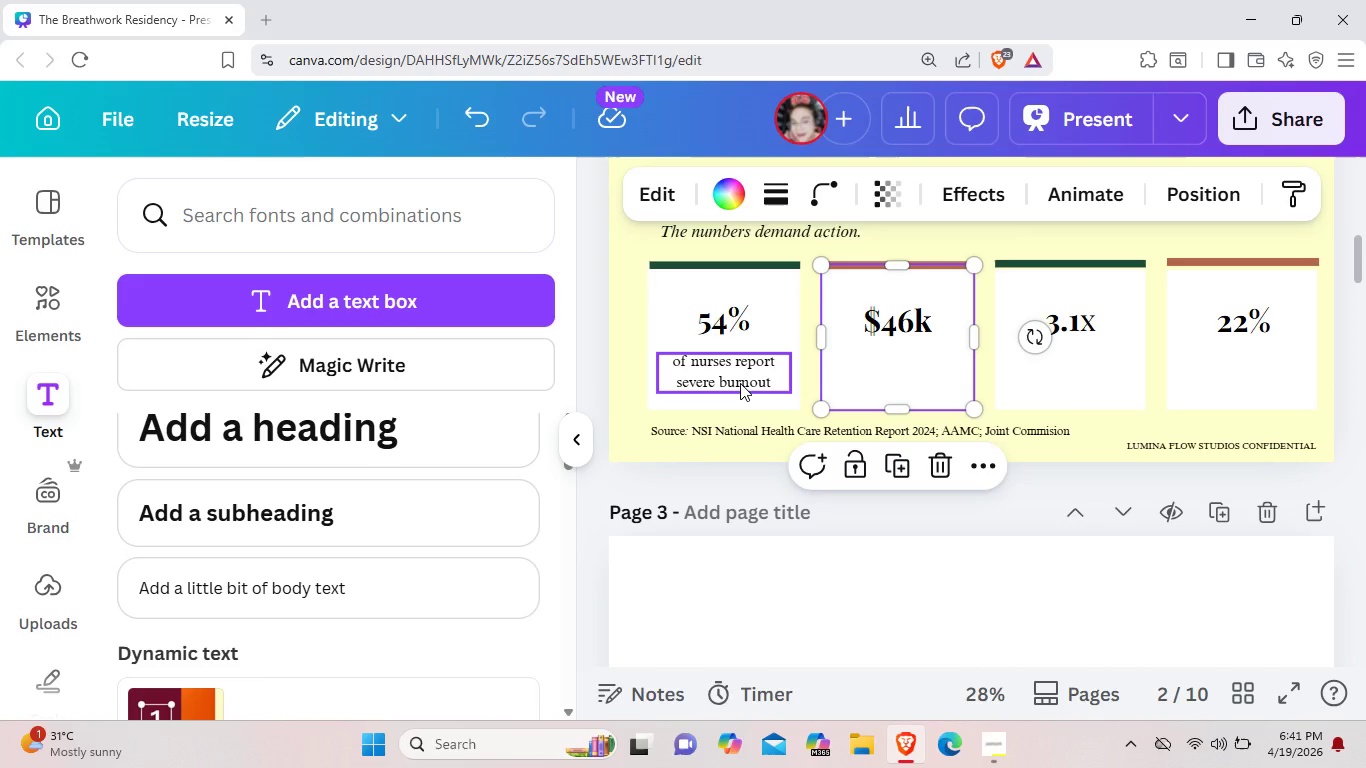 
wait(5.64)
 